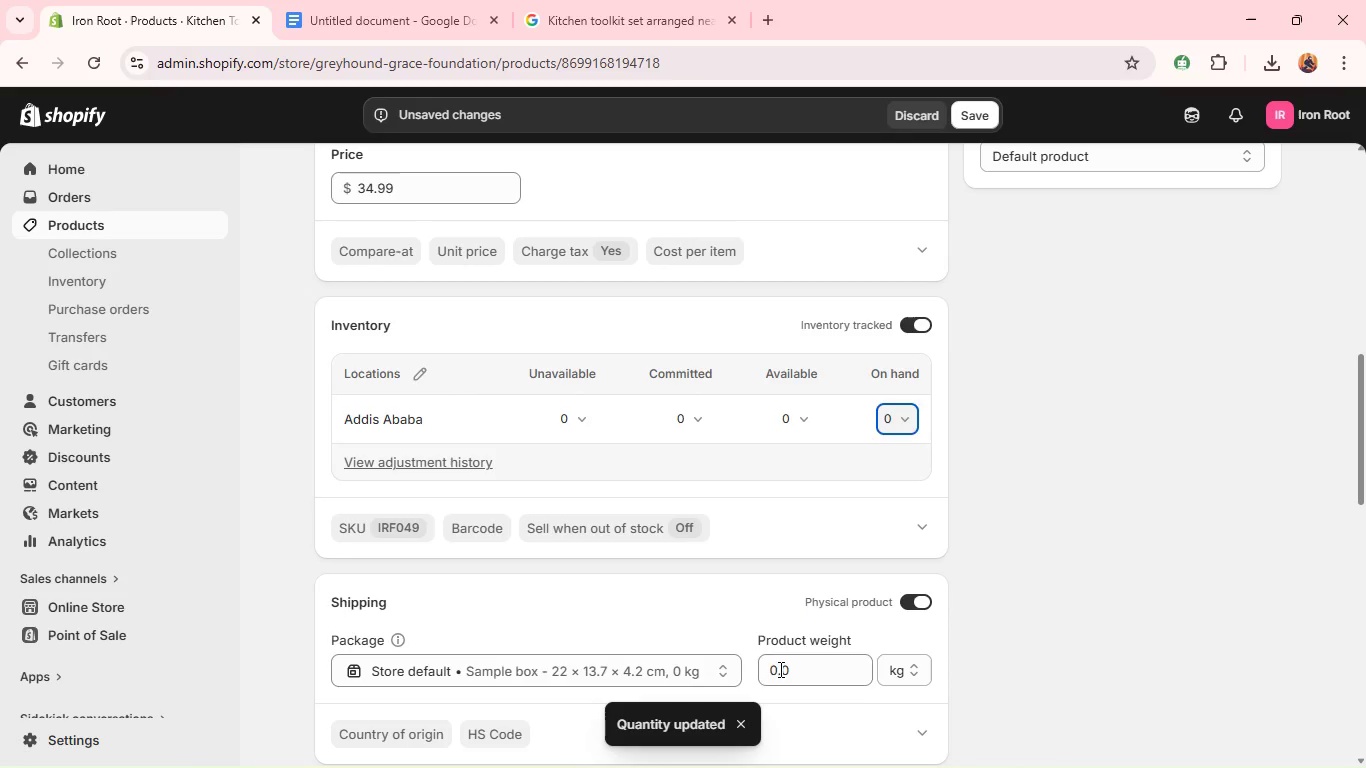 
triple_click([779, 669])
 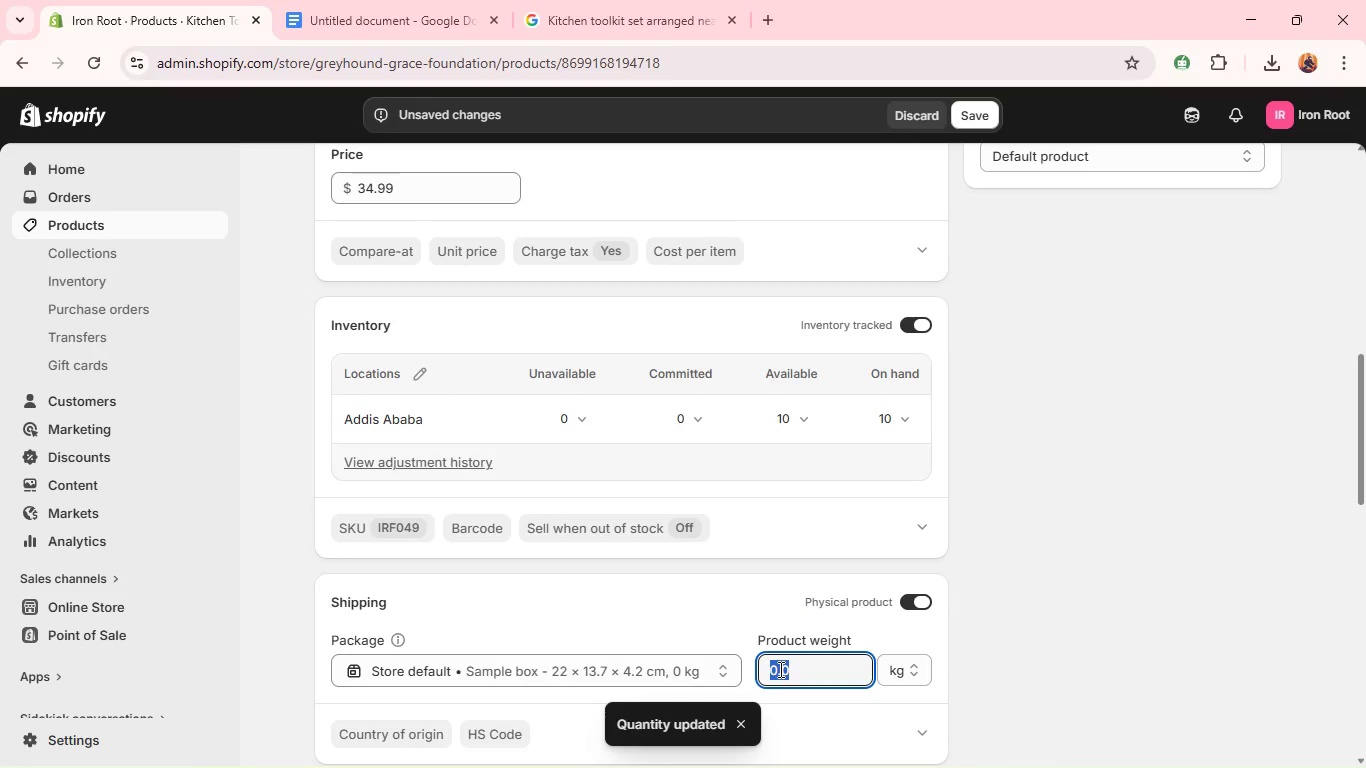 
type(35)
 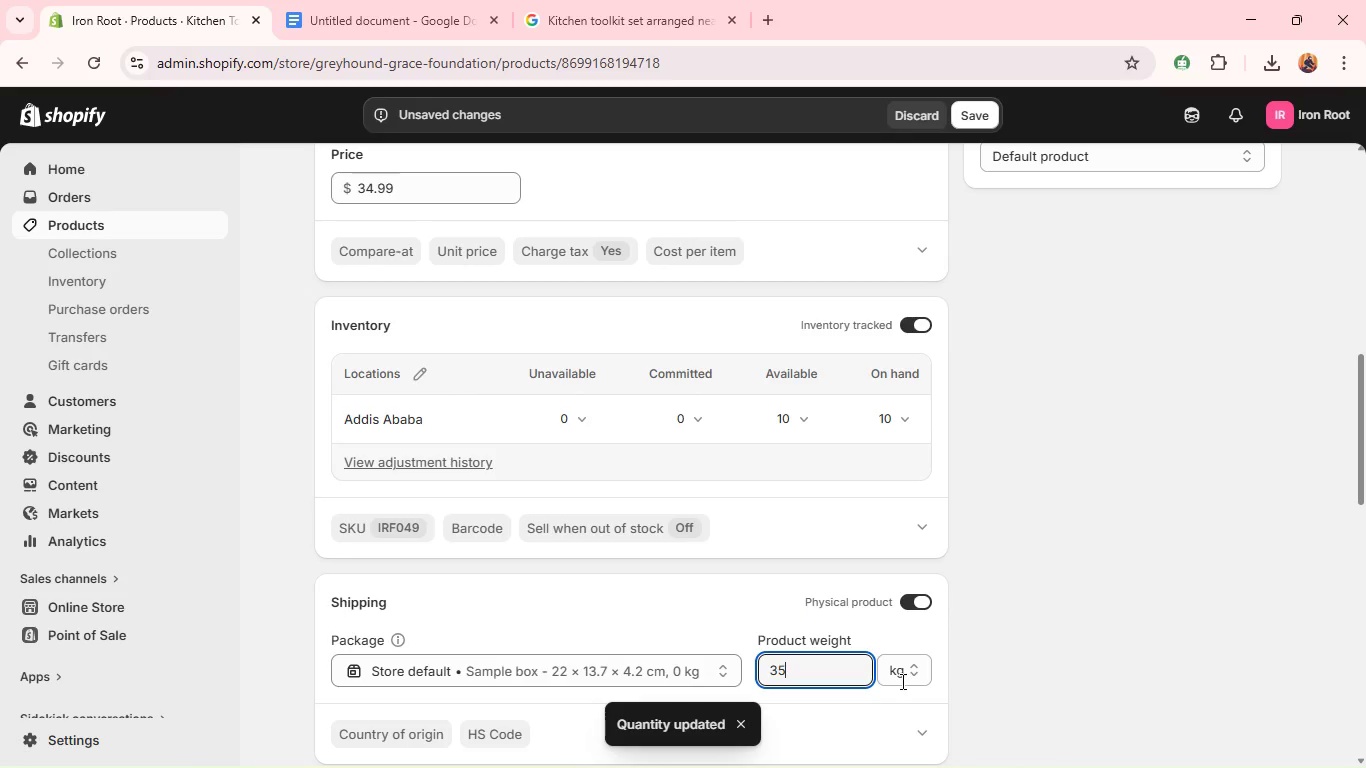 
left_click([901, 681])
 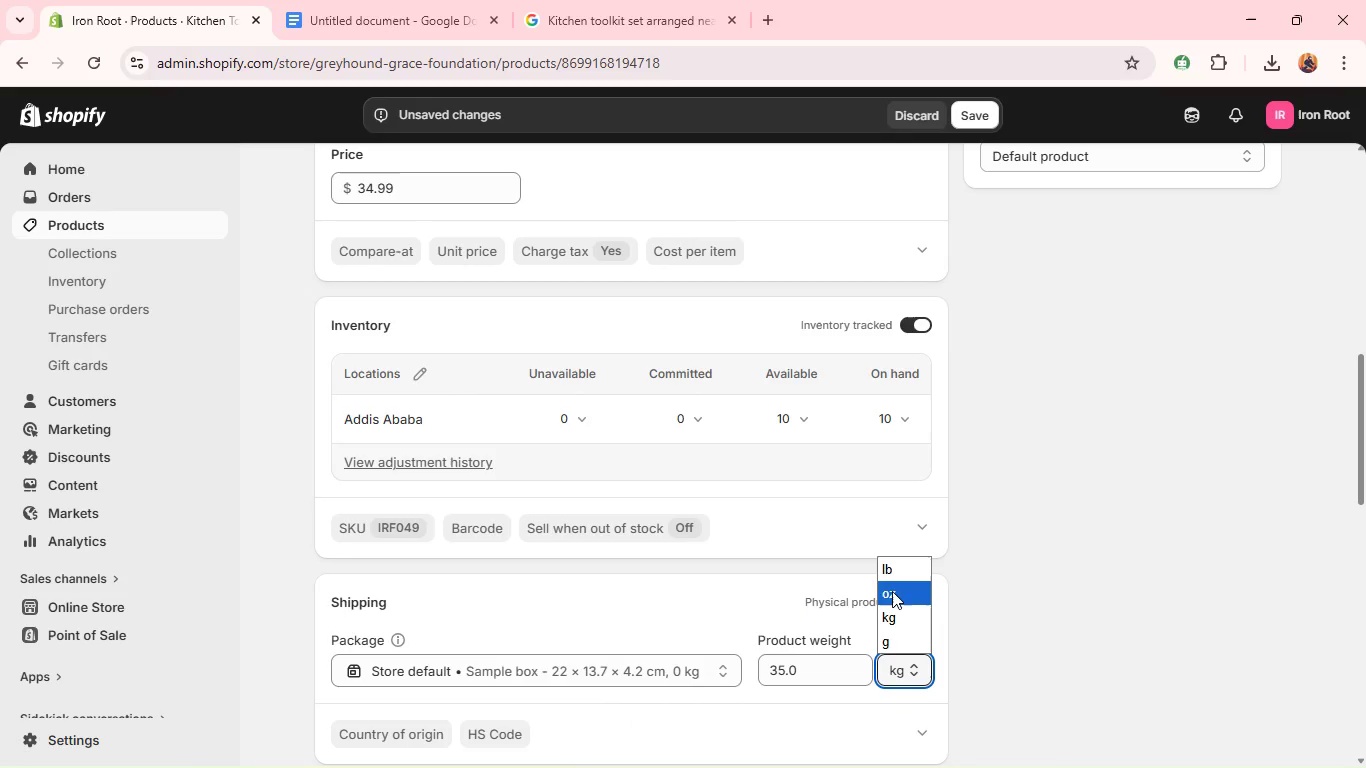 
left_click([892, 590])
 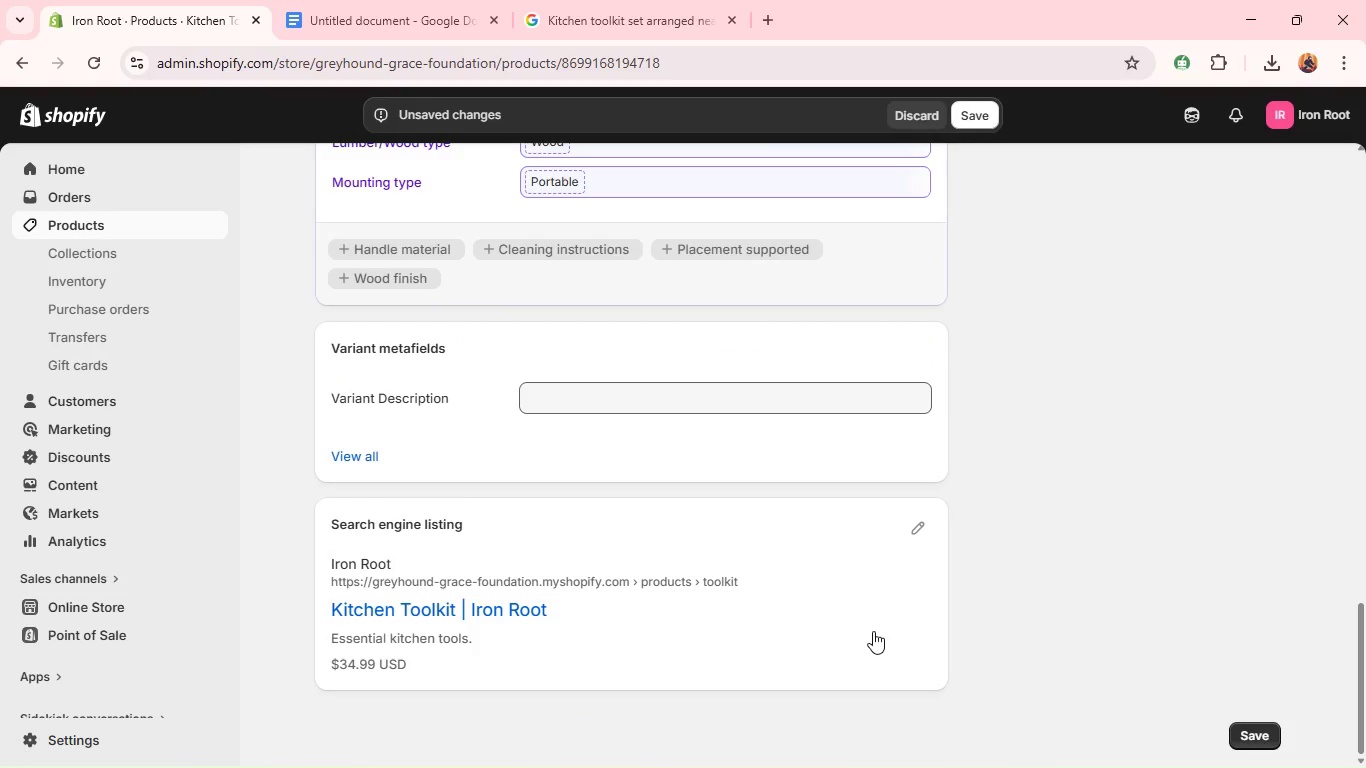 
left_click([917, 531])
 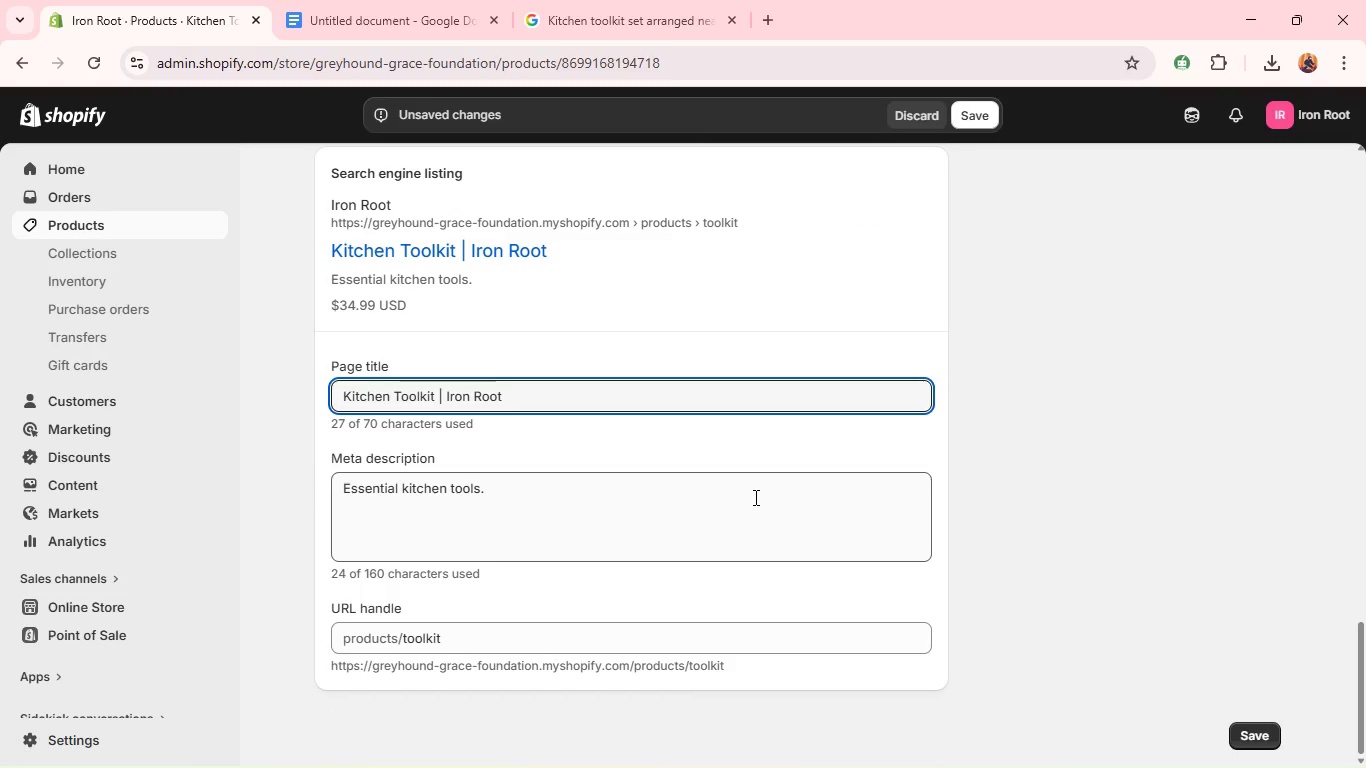 
double_click([754, 497])
 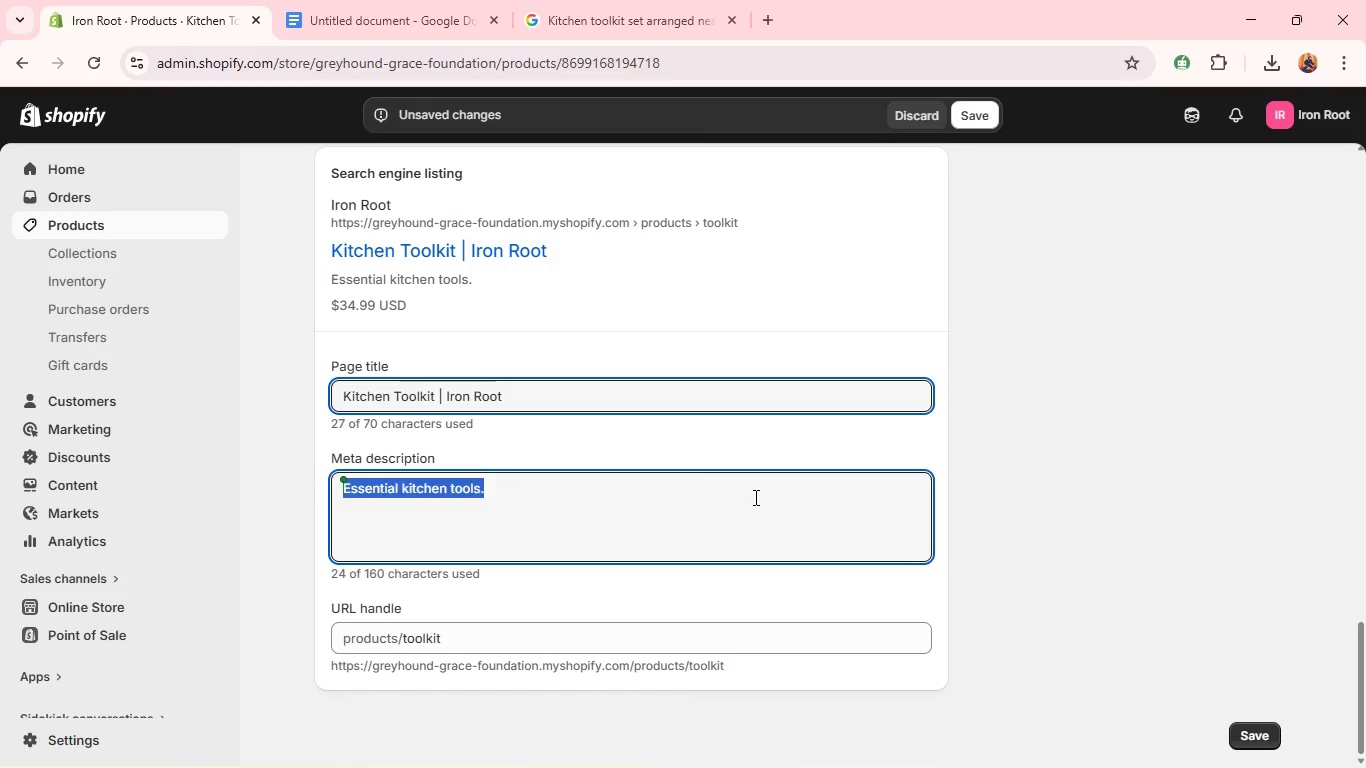 
triple_click([754, 497])
 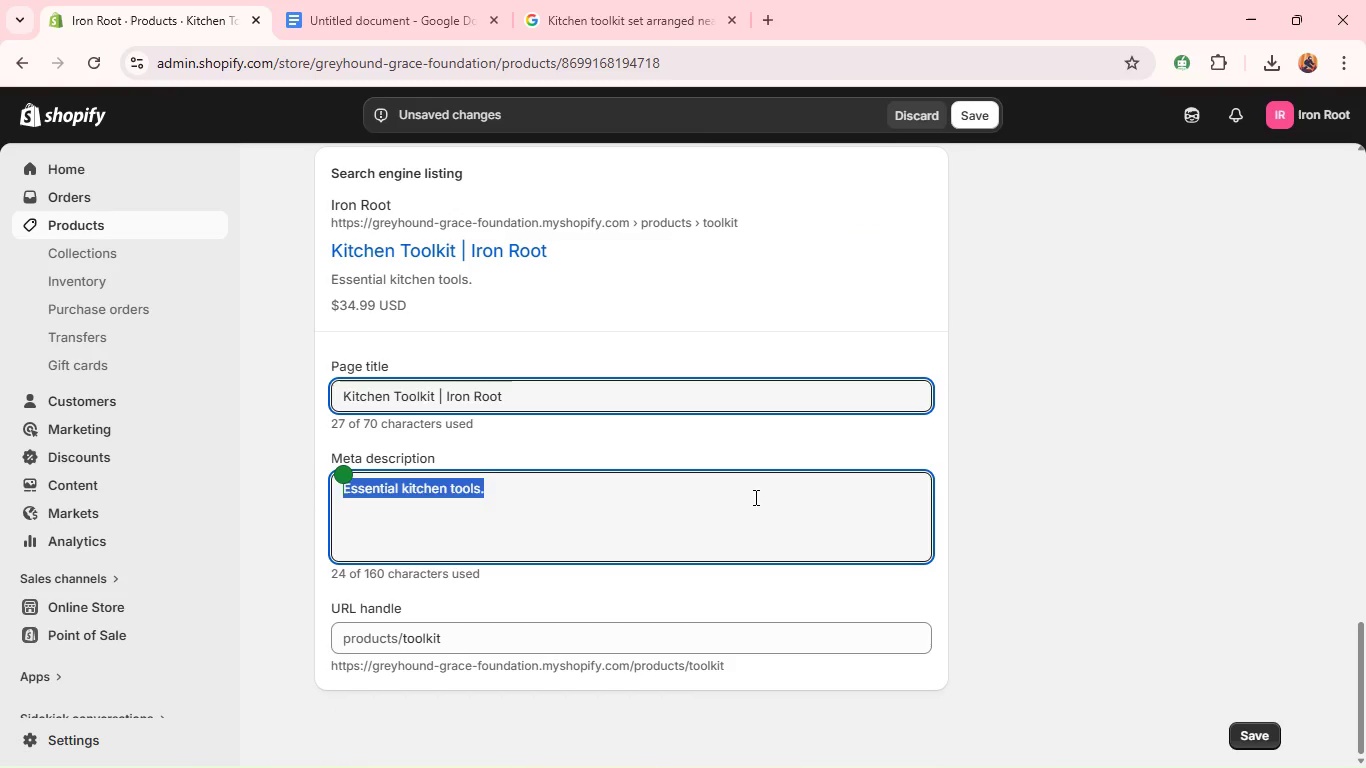 
triple_click([754, 497])
 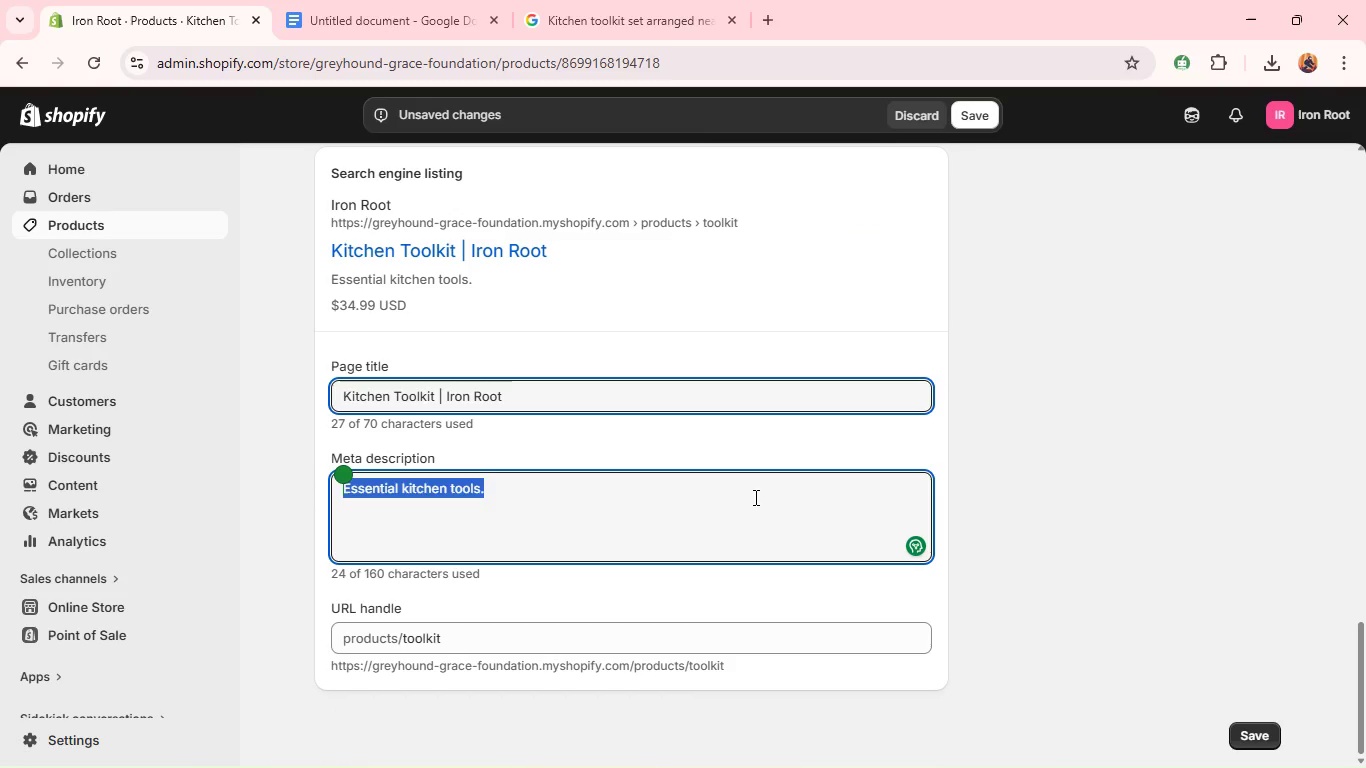 
type(Kitchen toolkit with)
 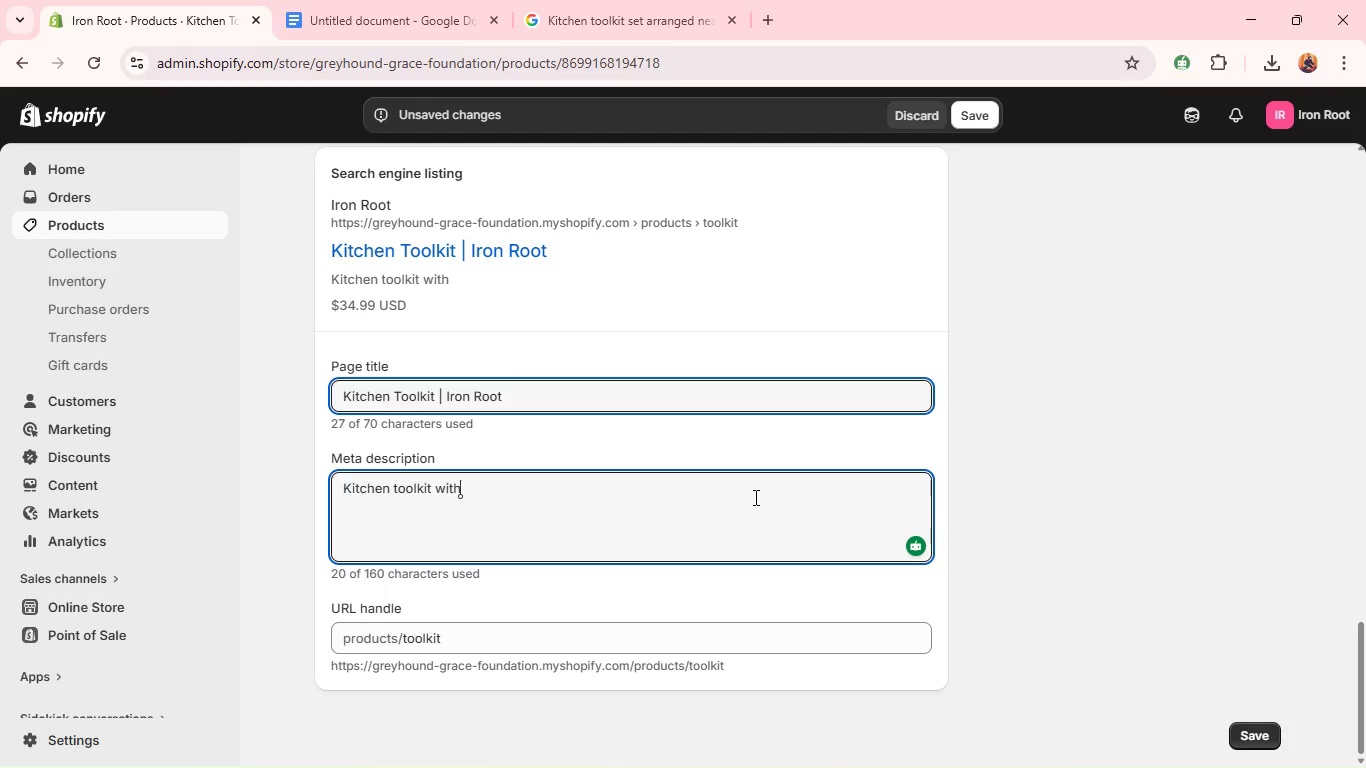 
wait(12.72)
 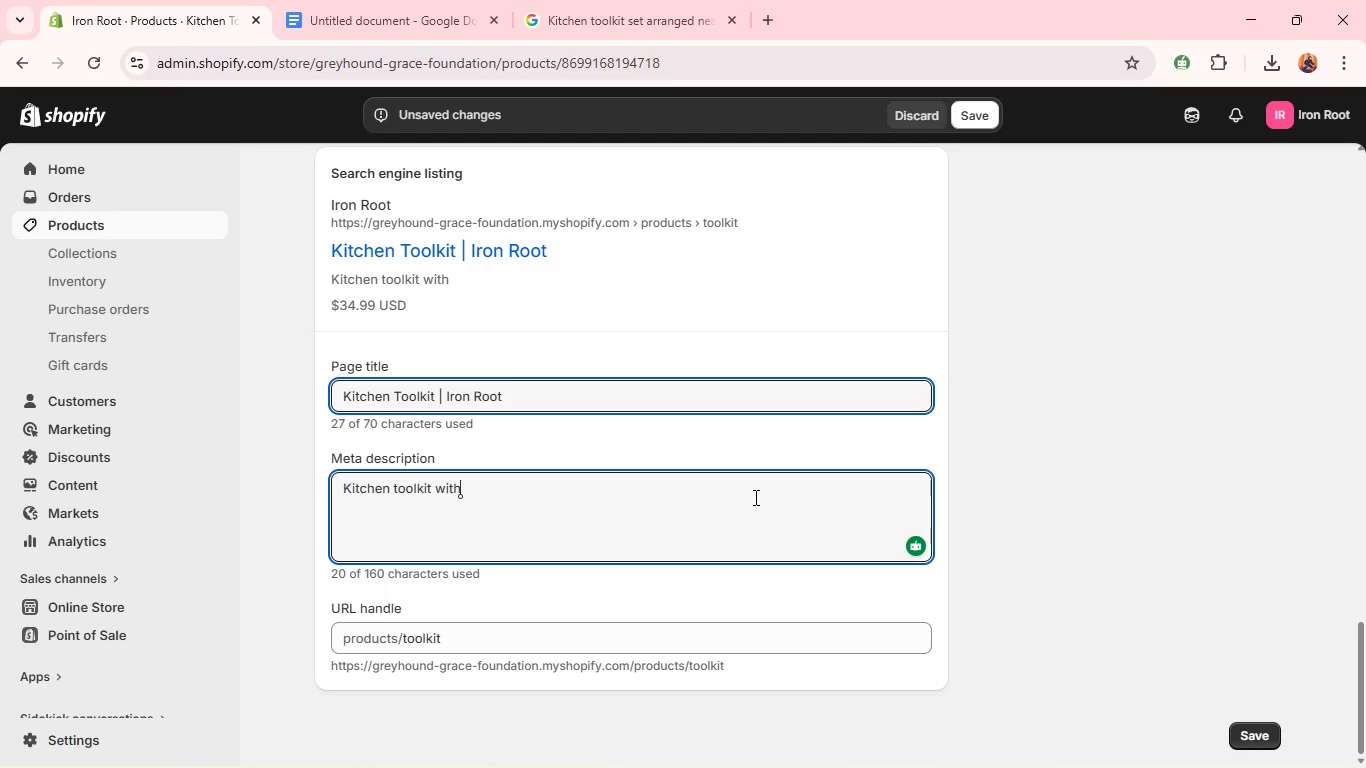 
key(Space)
 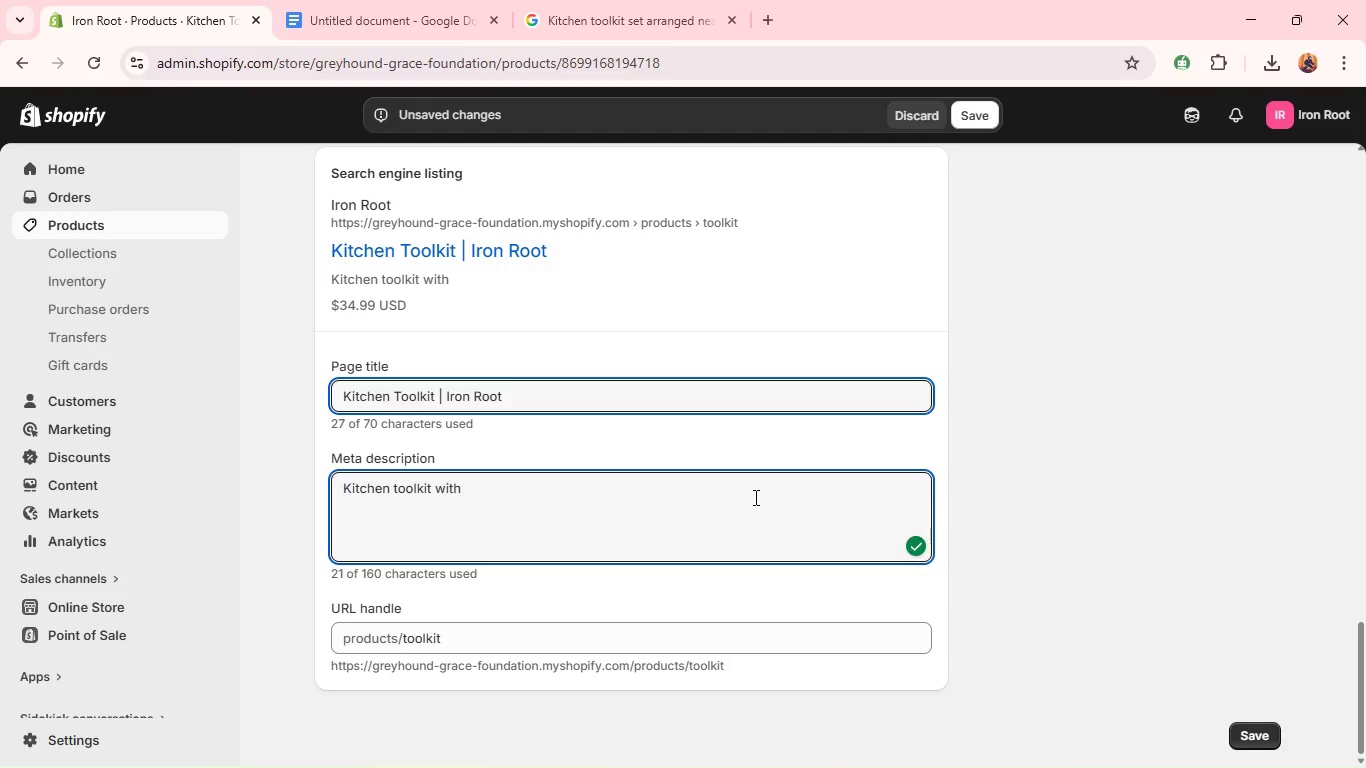 
type(essential tools for cooking)
 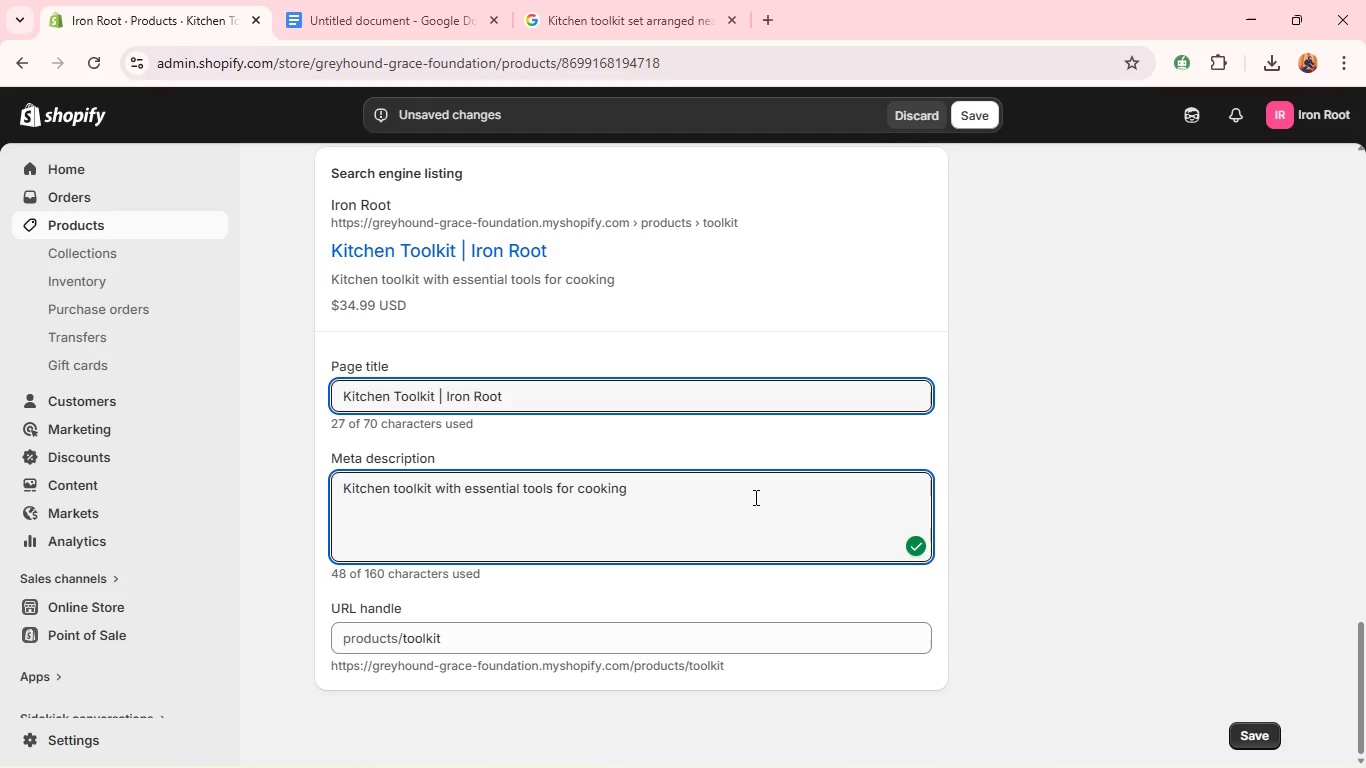 
type( and prep. )
 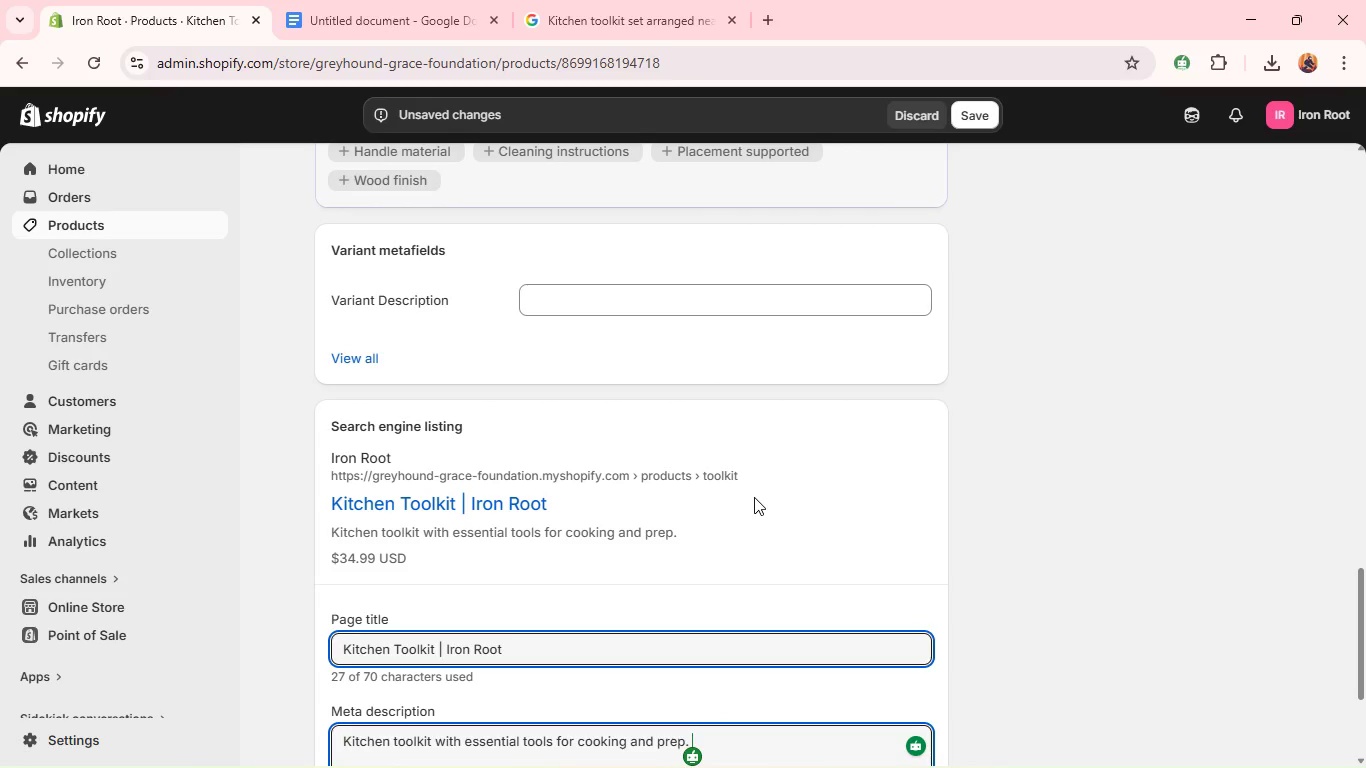 
wait(11.05)
 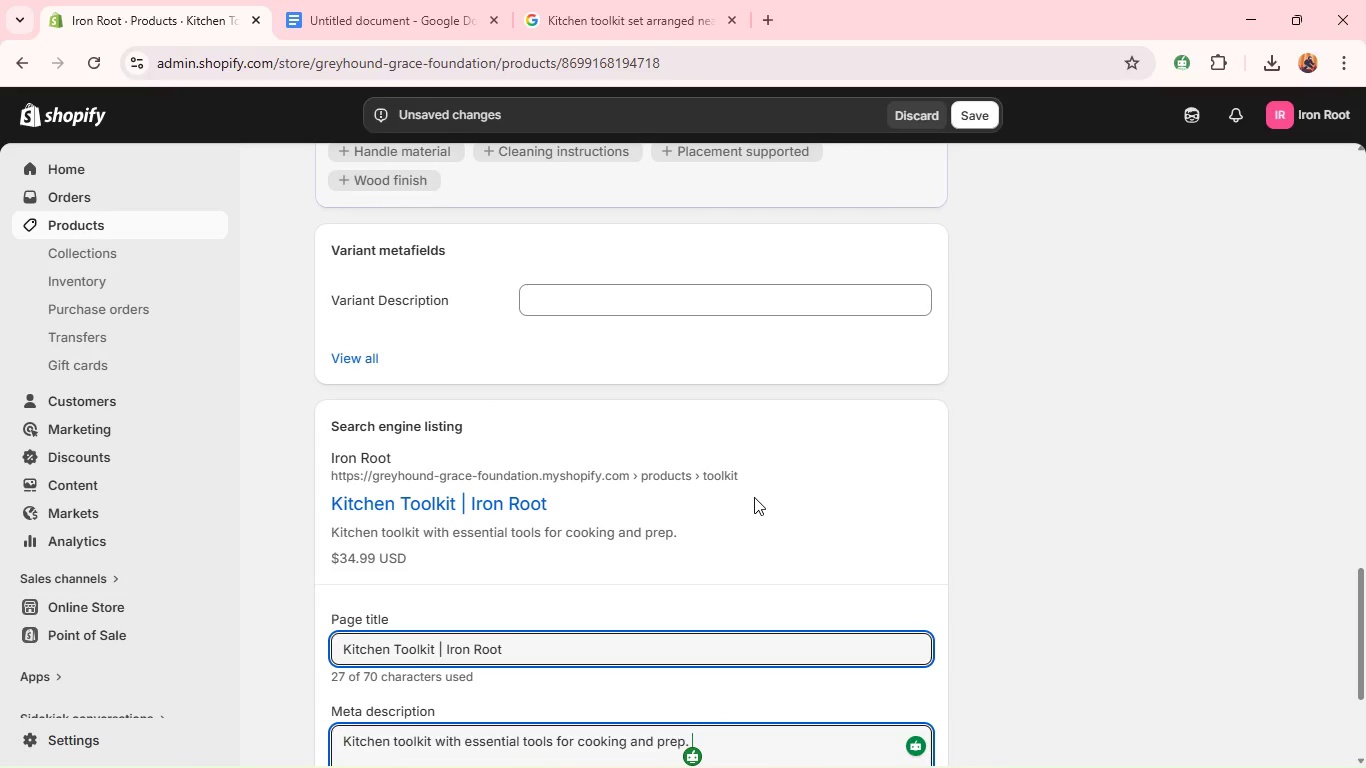 
left_click([1025, 366])
 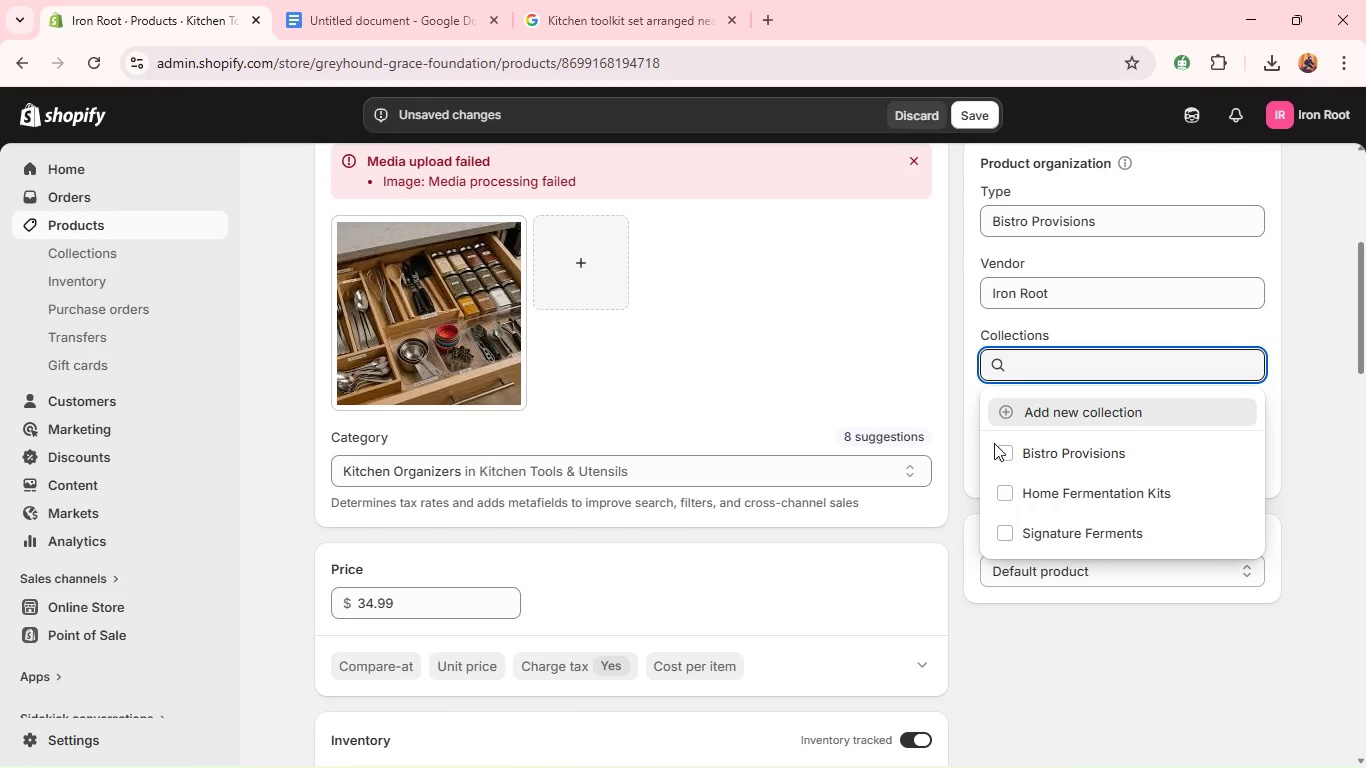 
left_click([1006, 447])
 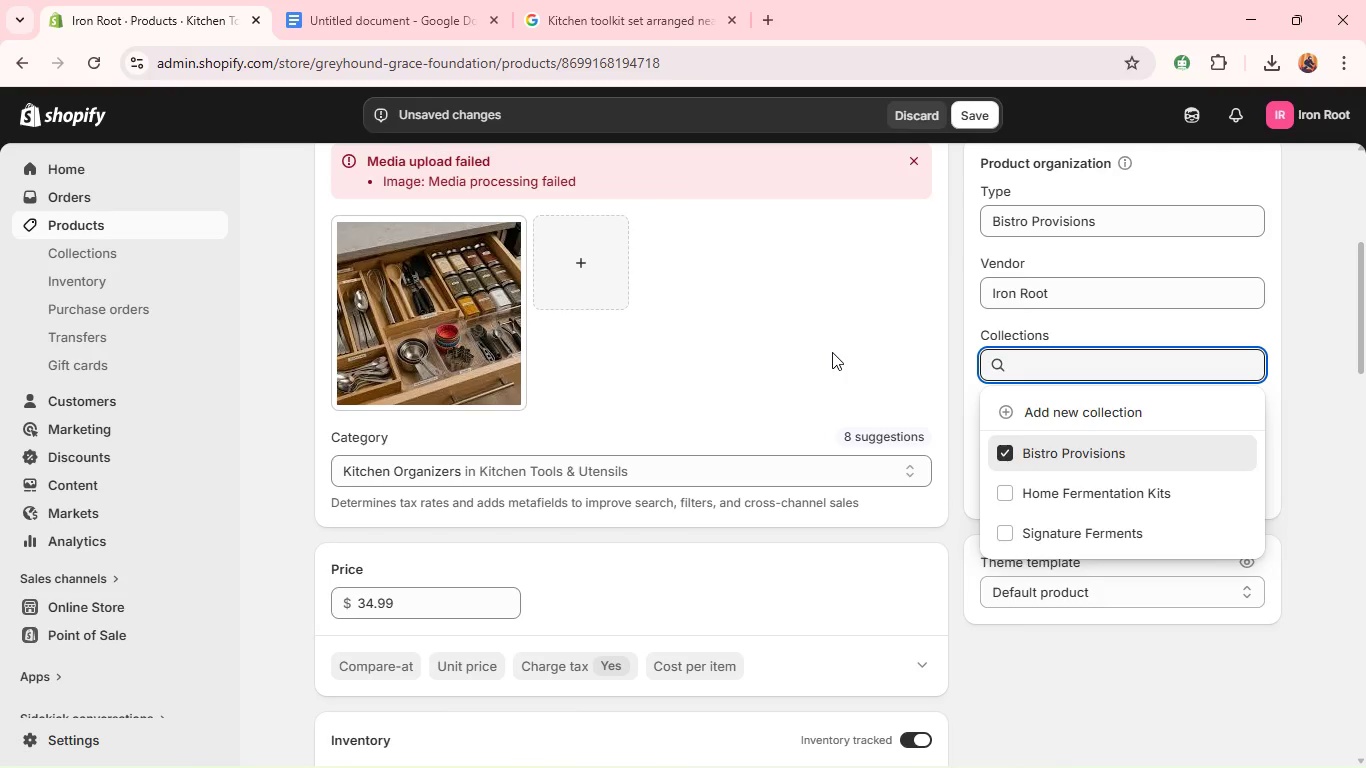 
left_click([832, 352])
 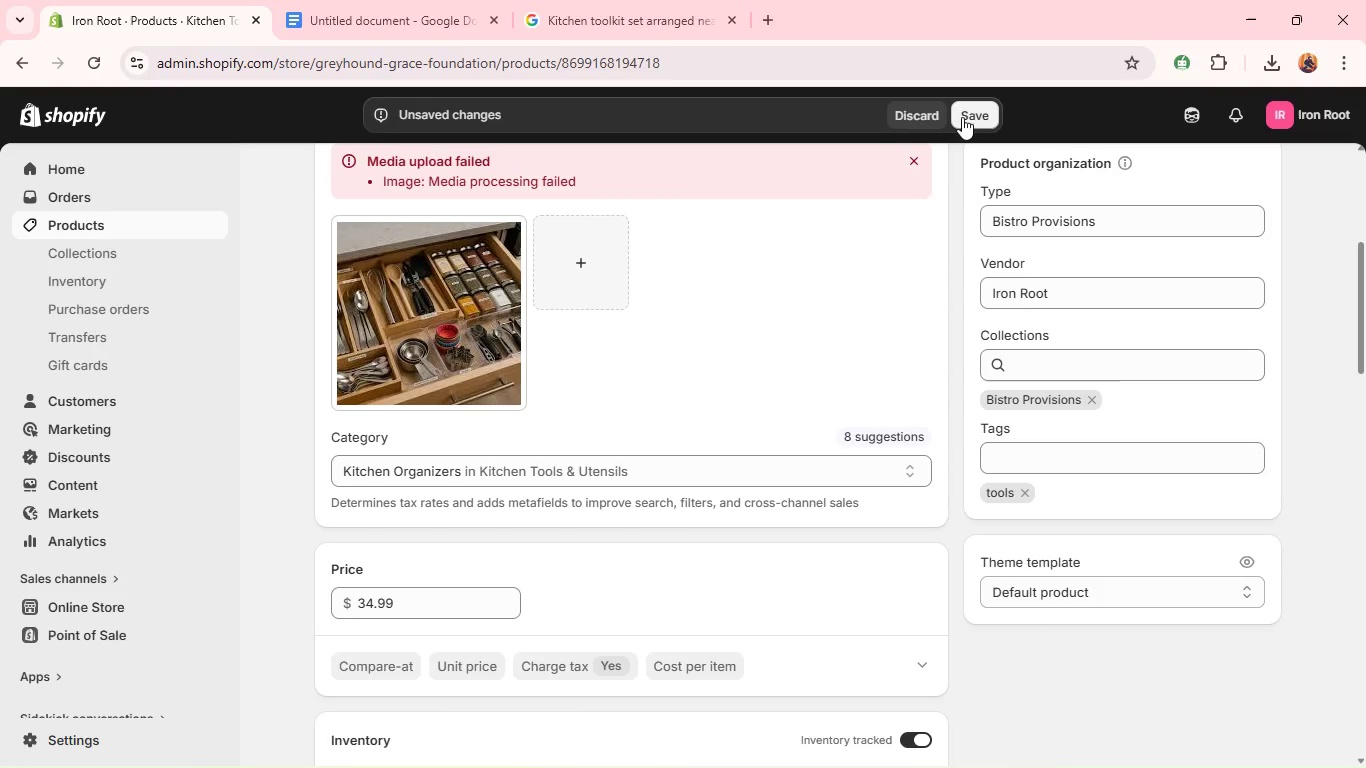 
left_click([968, 113])
 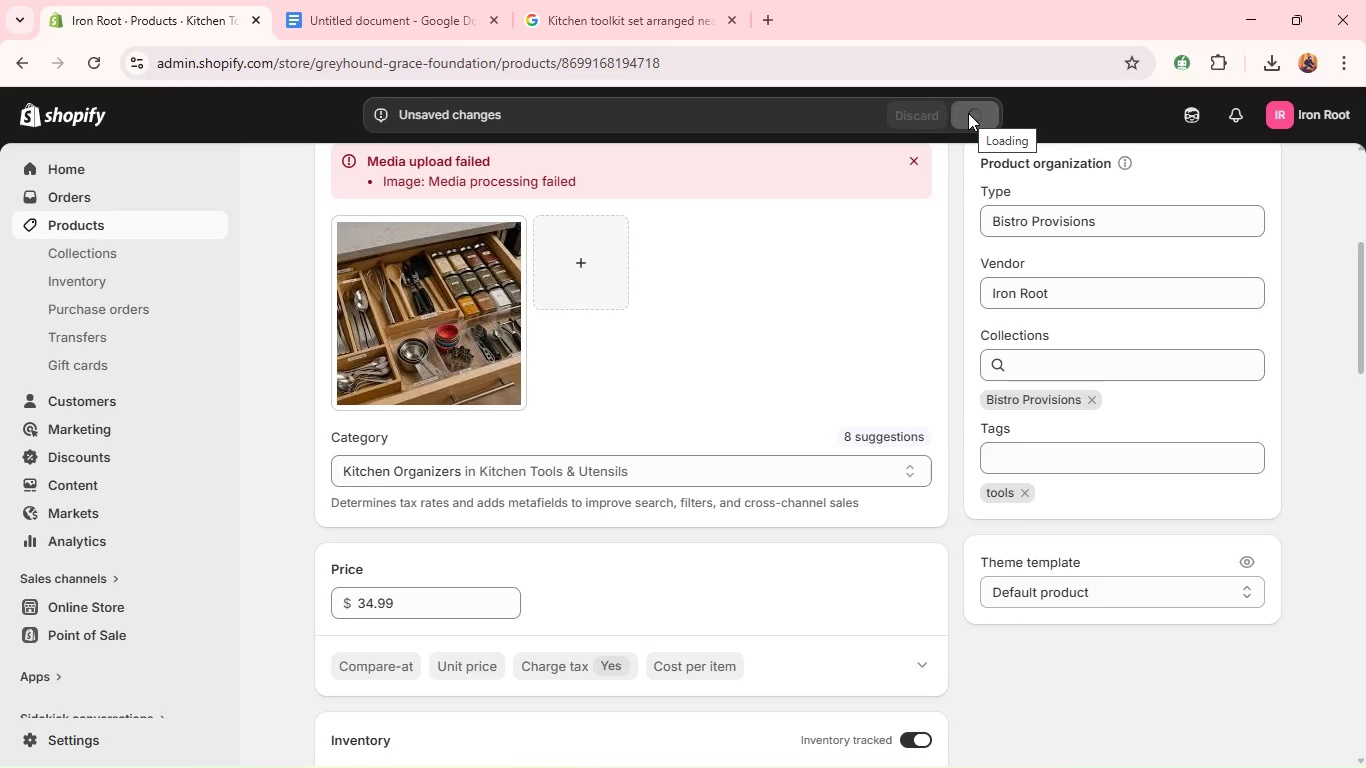 
wait(12.95)
 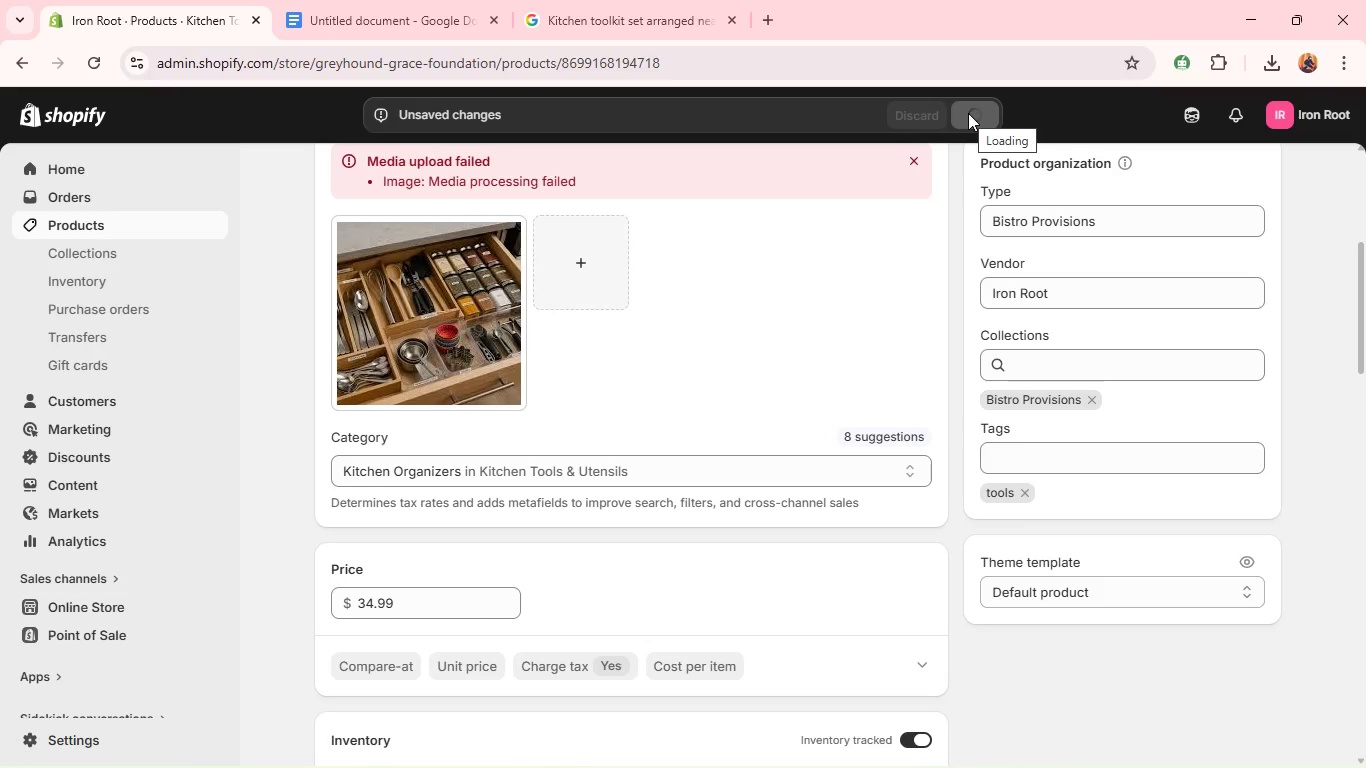 
left_click([139, 230])
 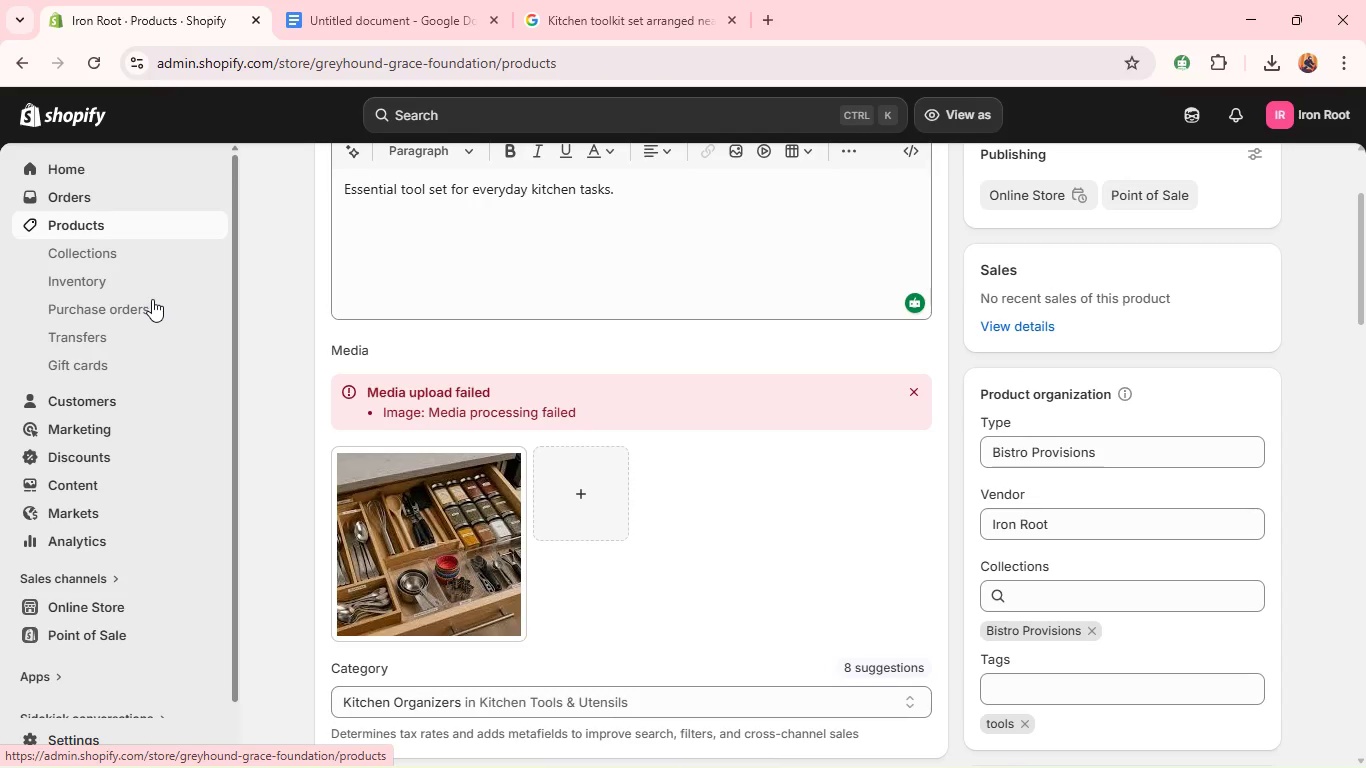 
wait(6.29)
 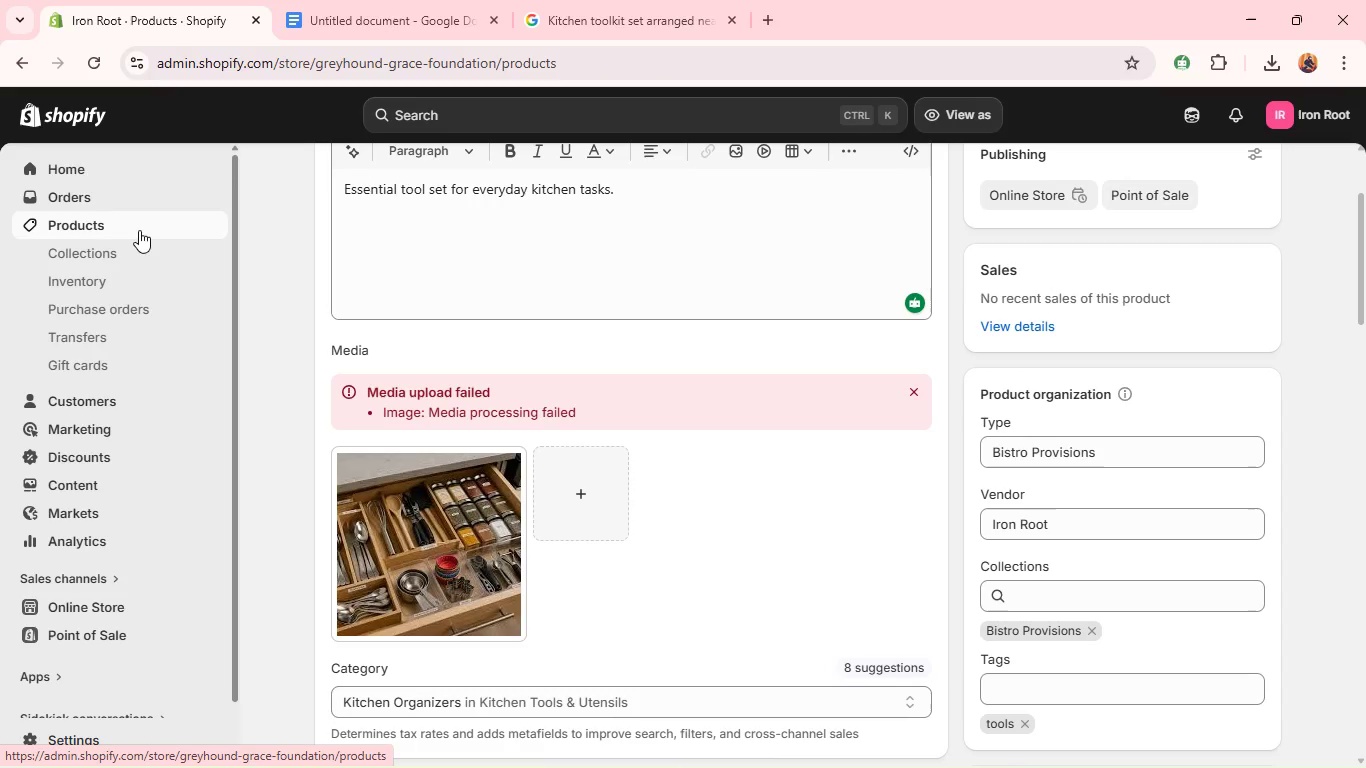 
mouse_move([315, 304])
 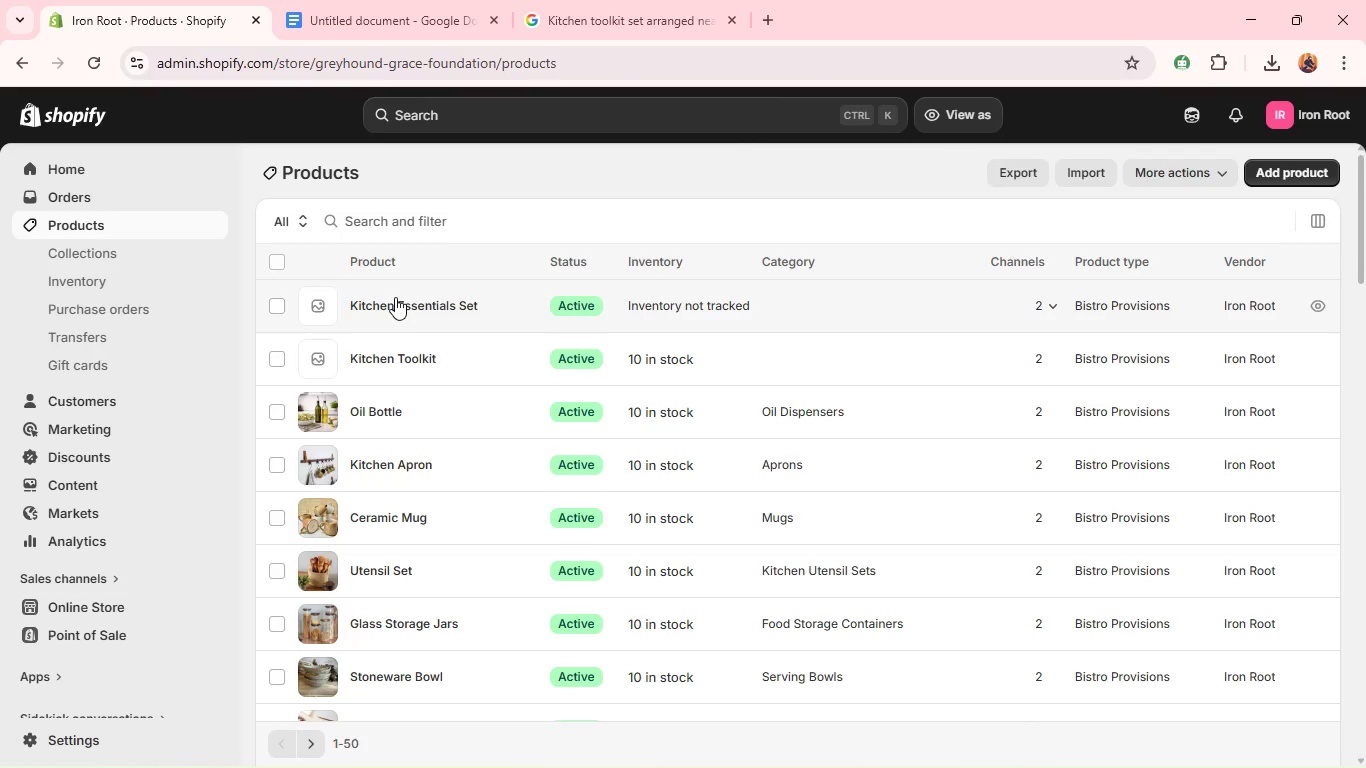 
left_click([395, 297])
 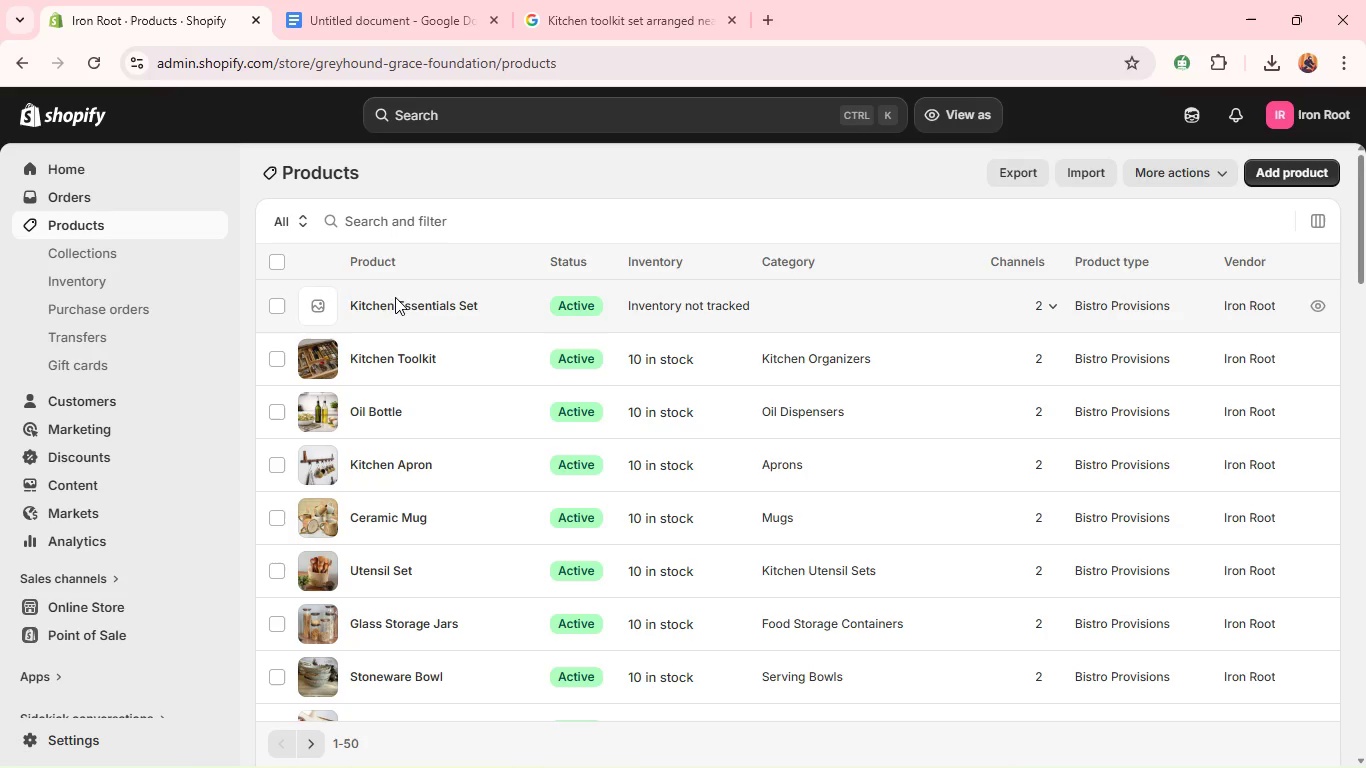 
wait(8.94)
 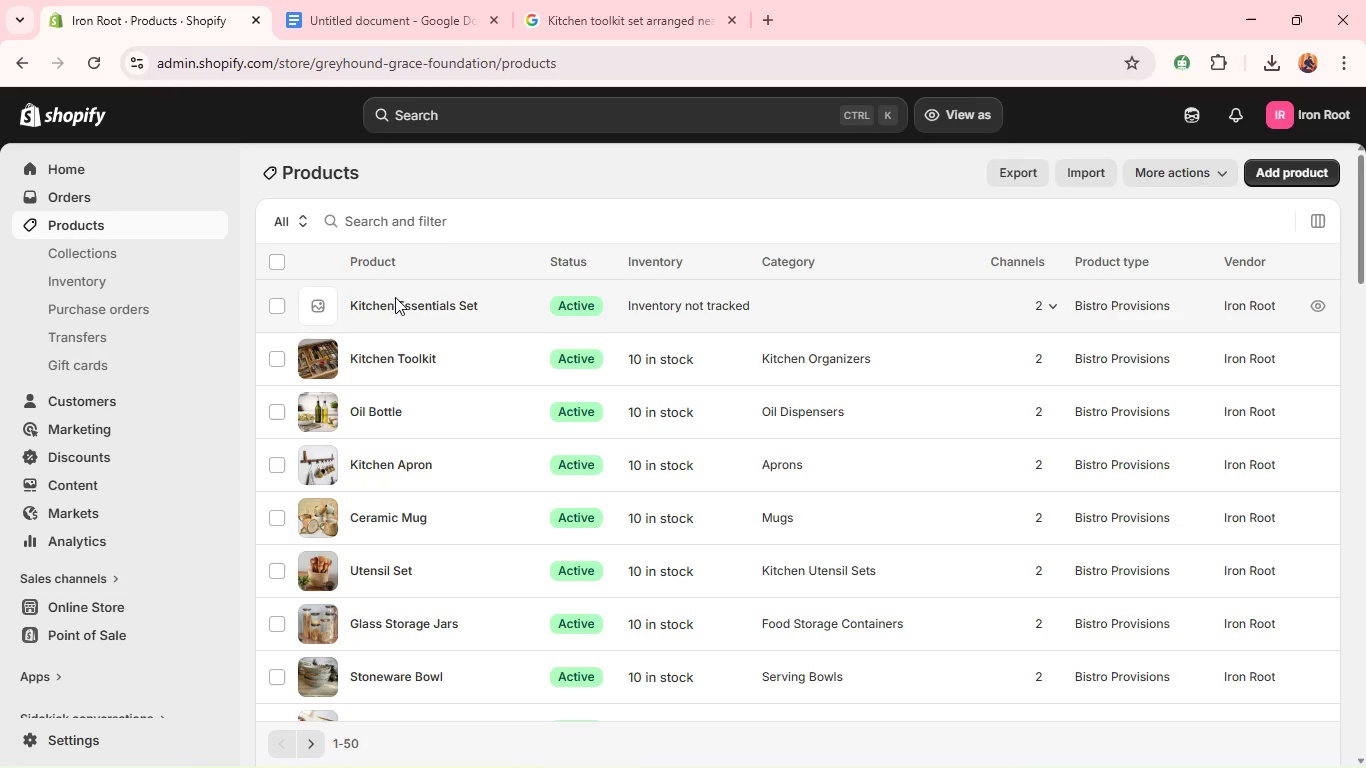 
left_click([485, 410])
 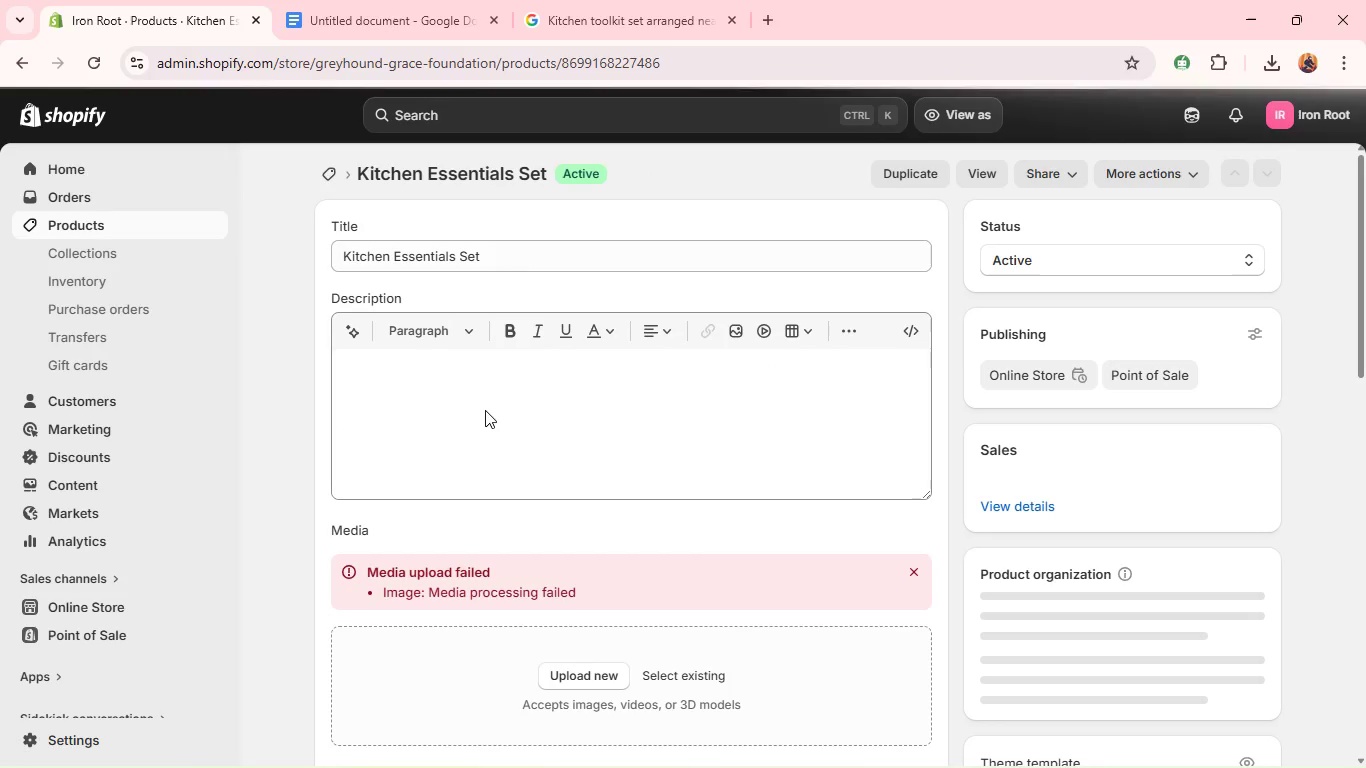 
key(Shift+C)
 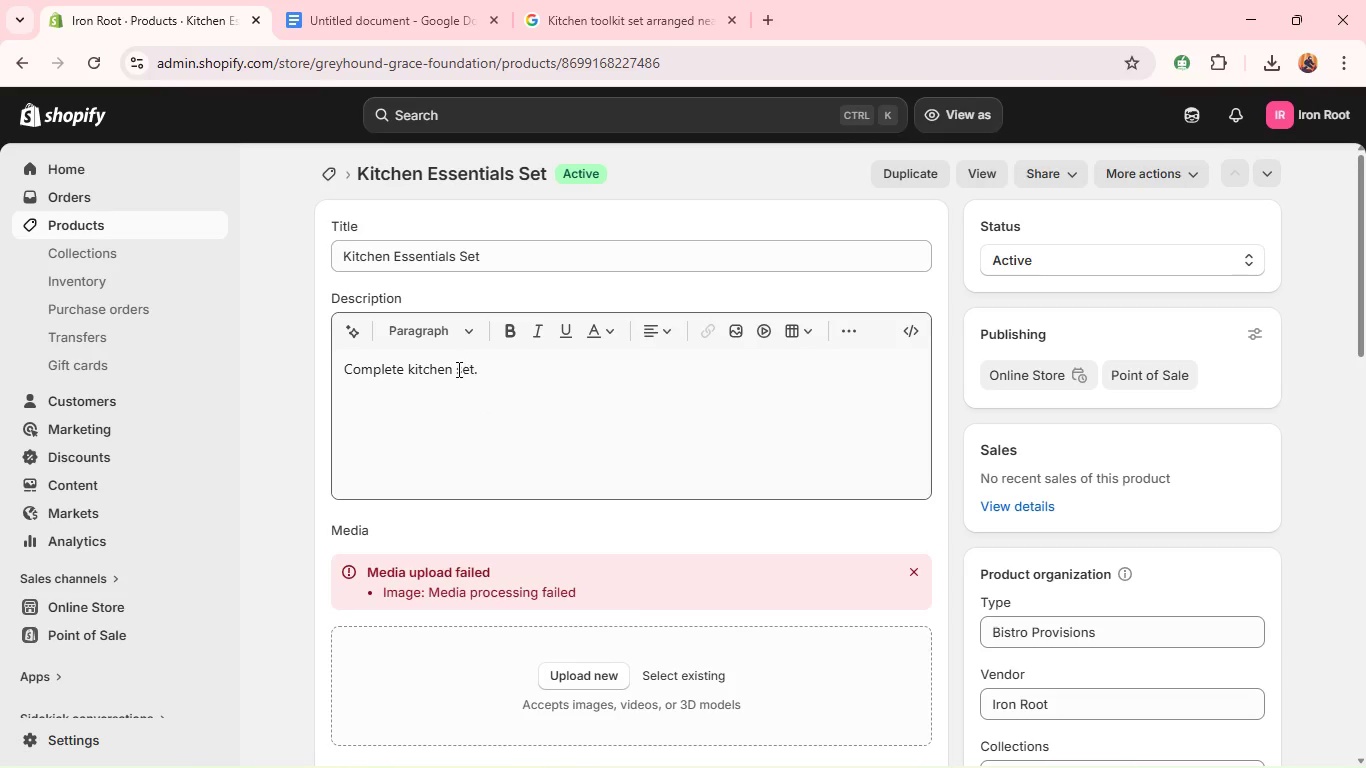 
wait(6.39)
 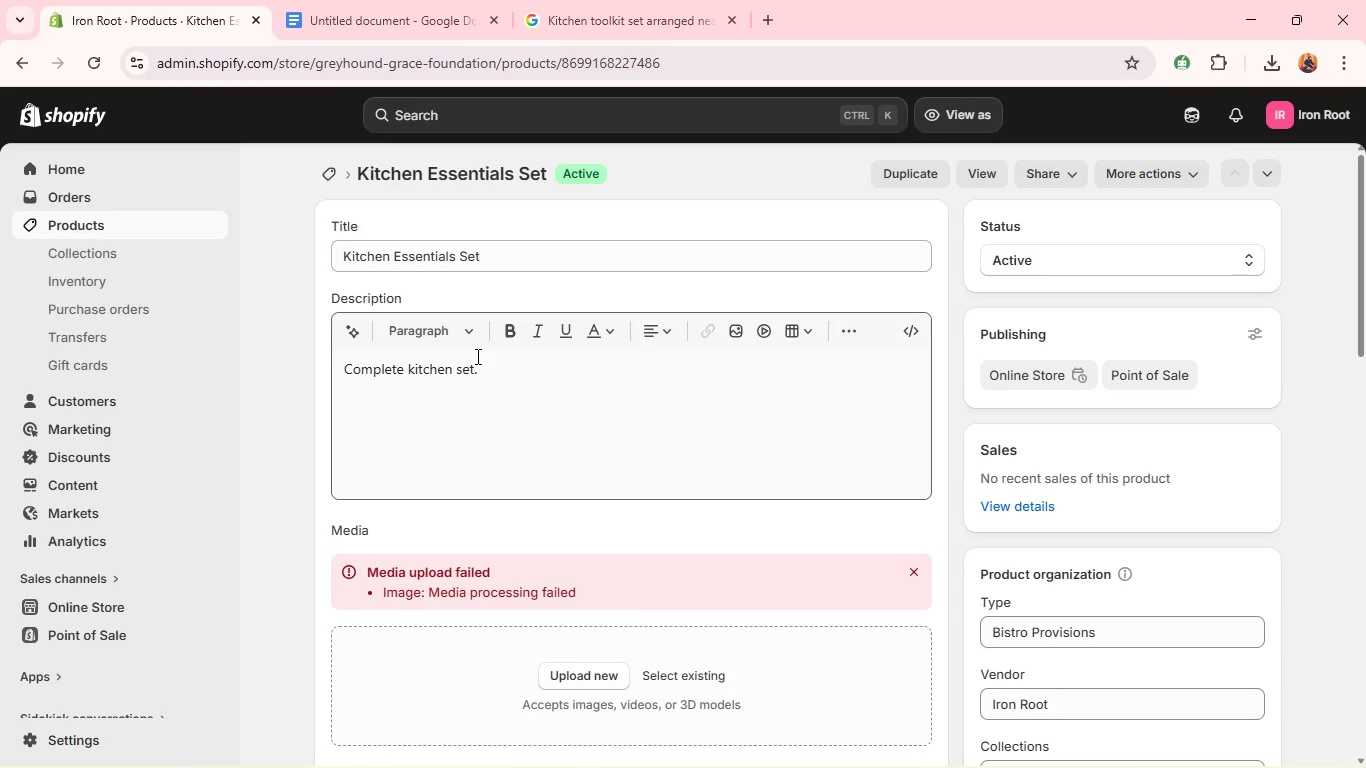 
left_click([472, 368])
 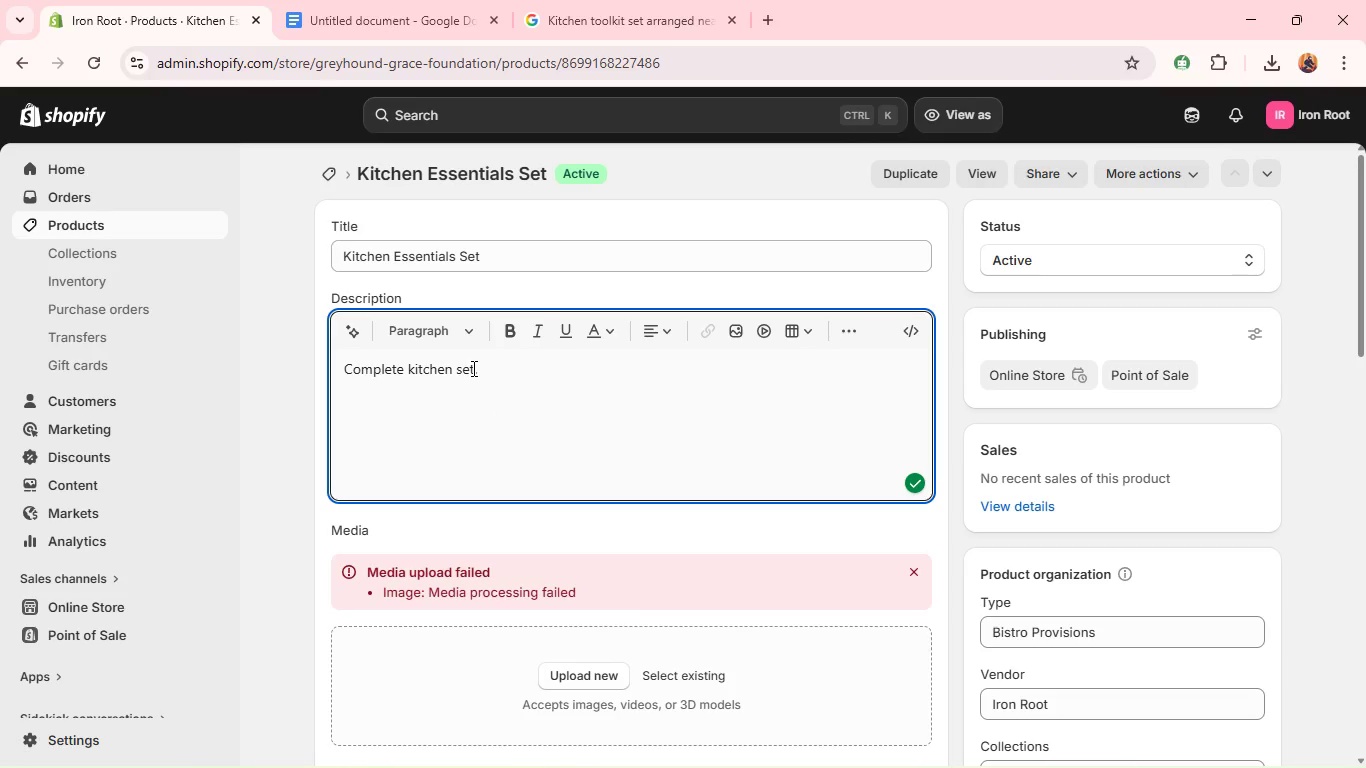 
key(Backspace)
key(Backspace)
key(Backspace)
key(Backspace)
type(rustic kitchen essentials bundle/)
key(Backspace)
 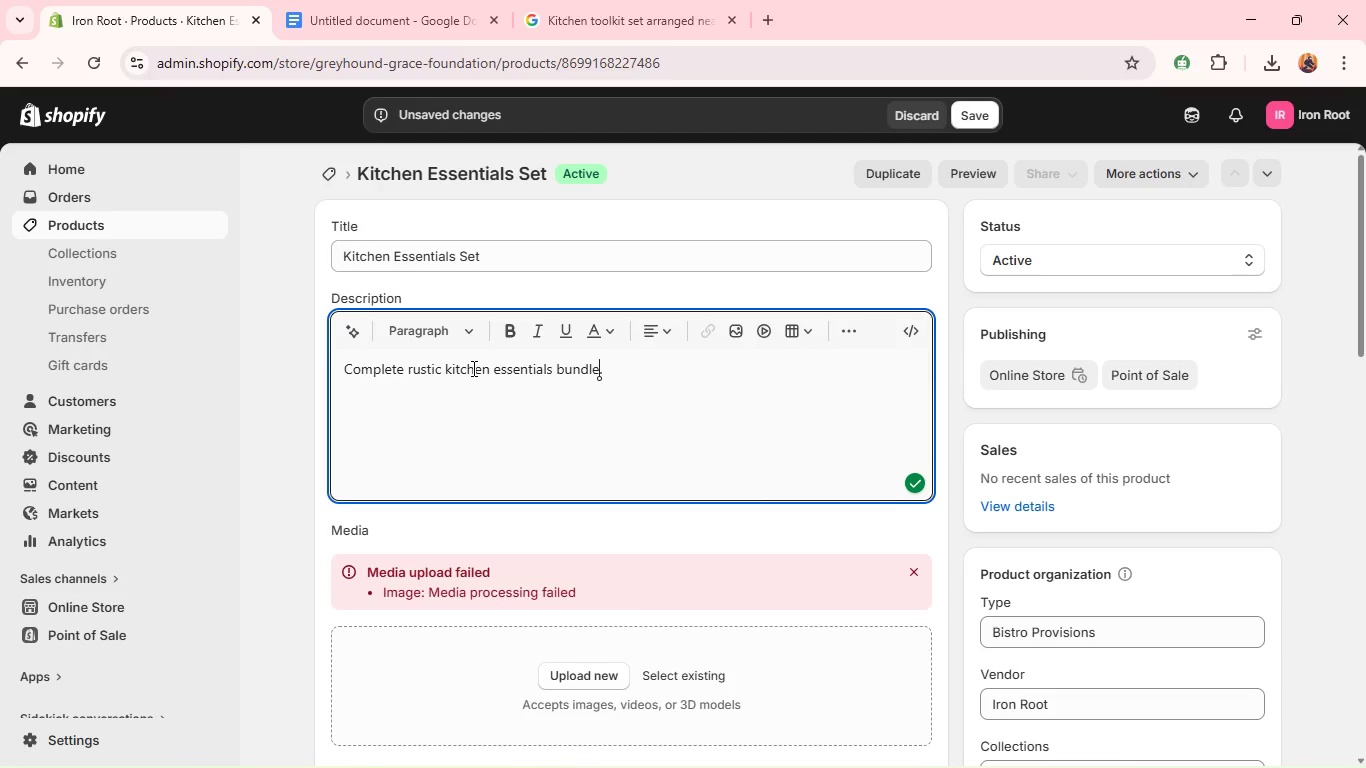 
left_click([986, 111])
 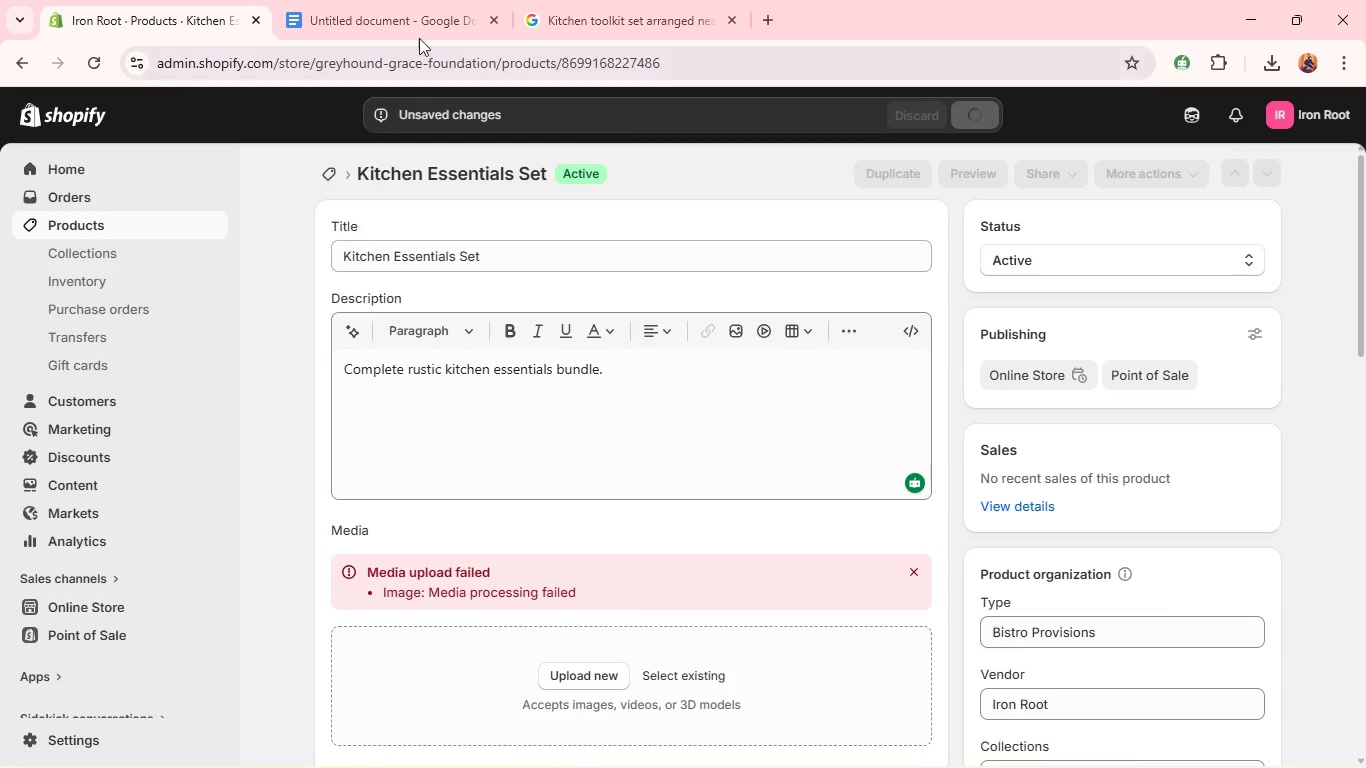 
left_click([387, 17])
 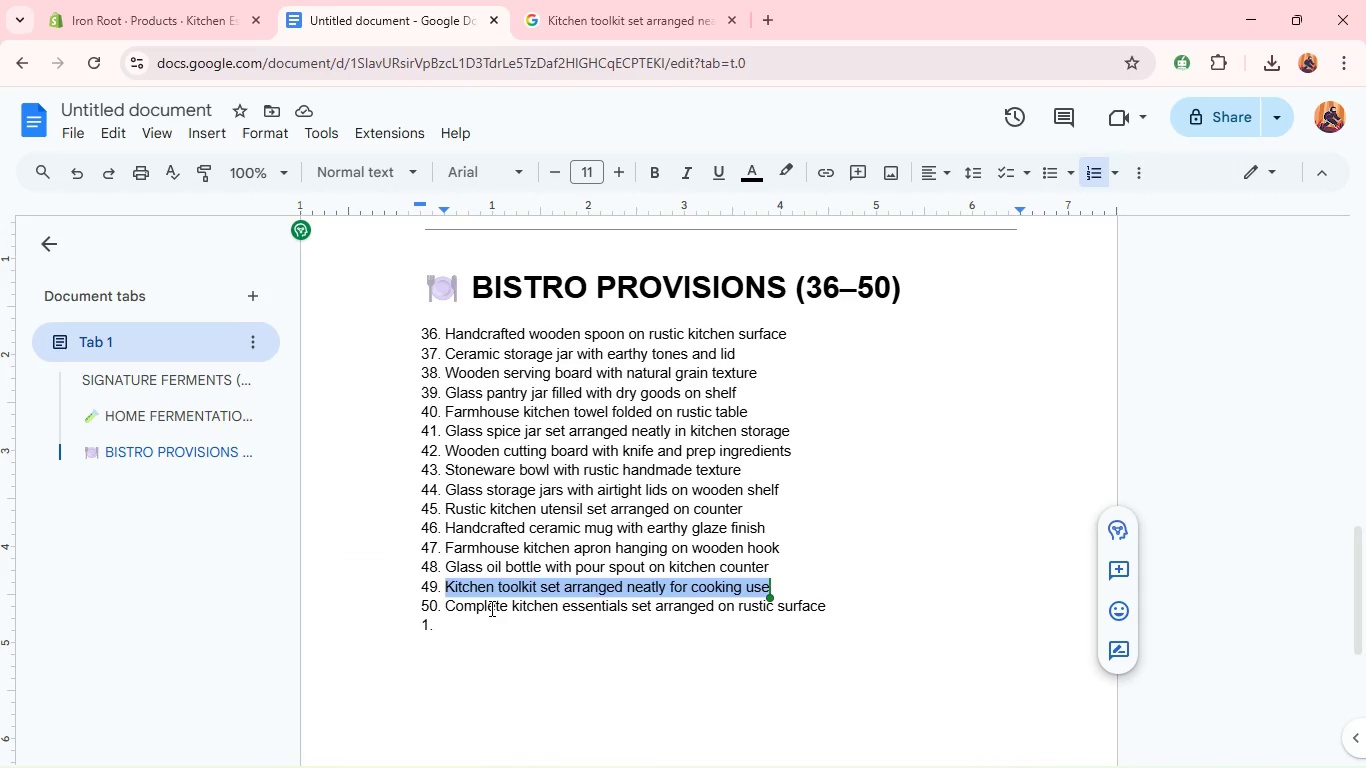 
double_click([490, 608])
 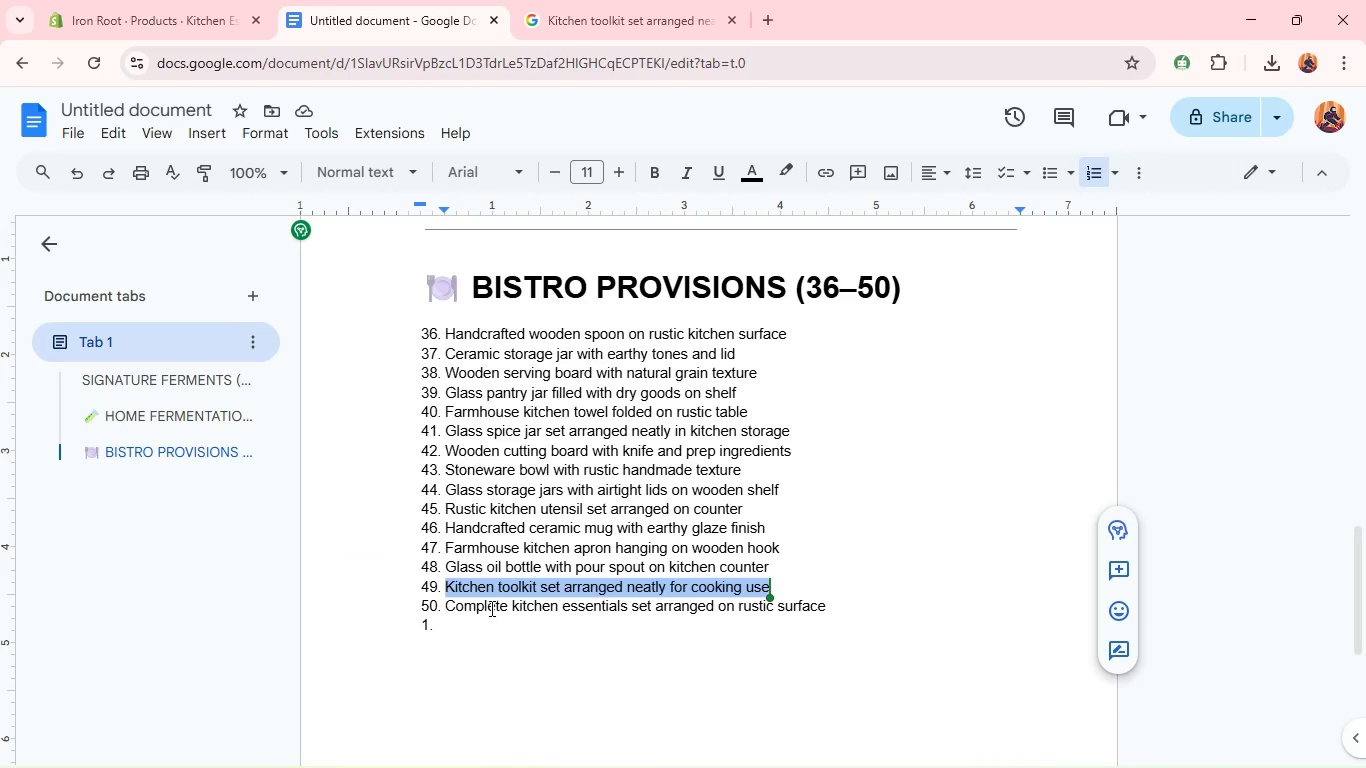 
triple_click([490, 608])
 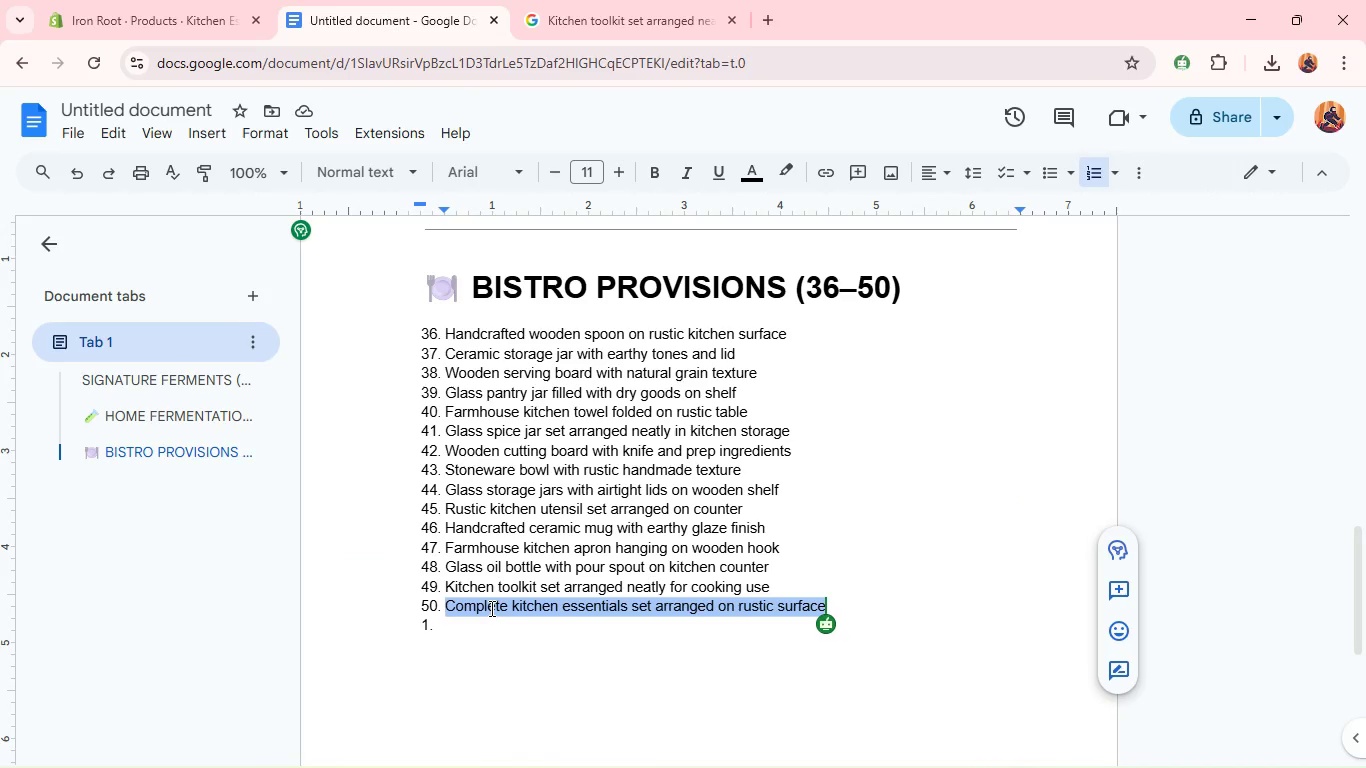 
key(Control+C)
 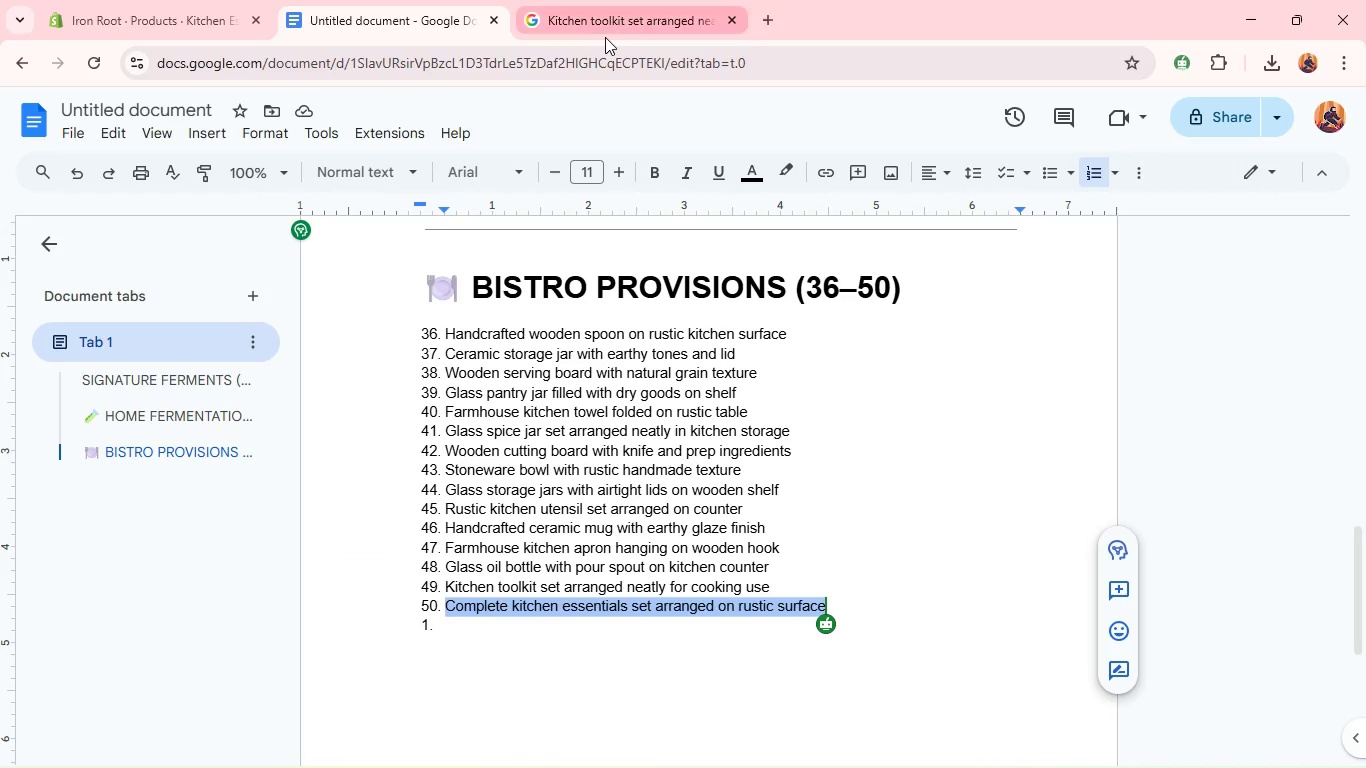 
left_click([605, 37])
 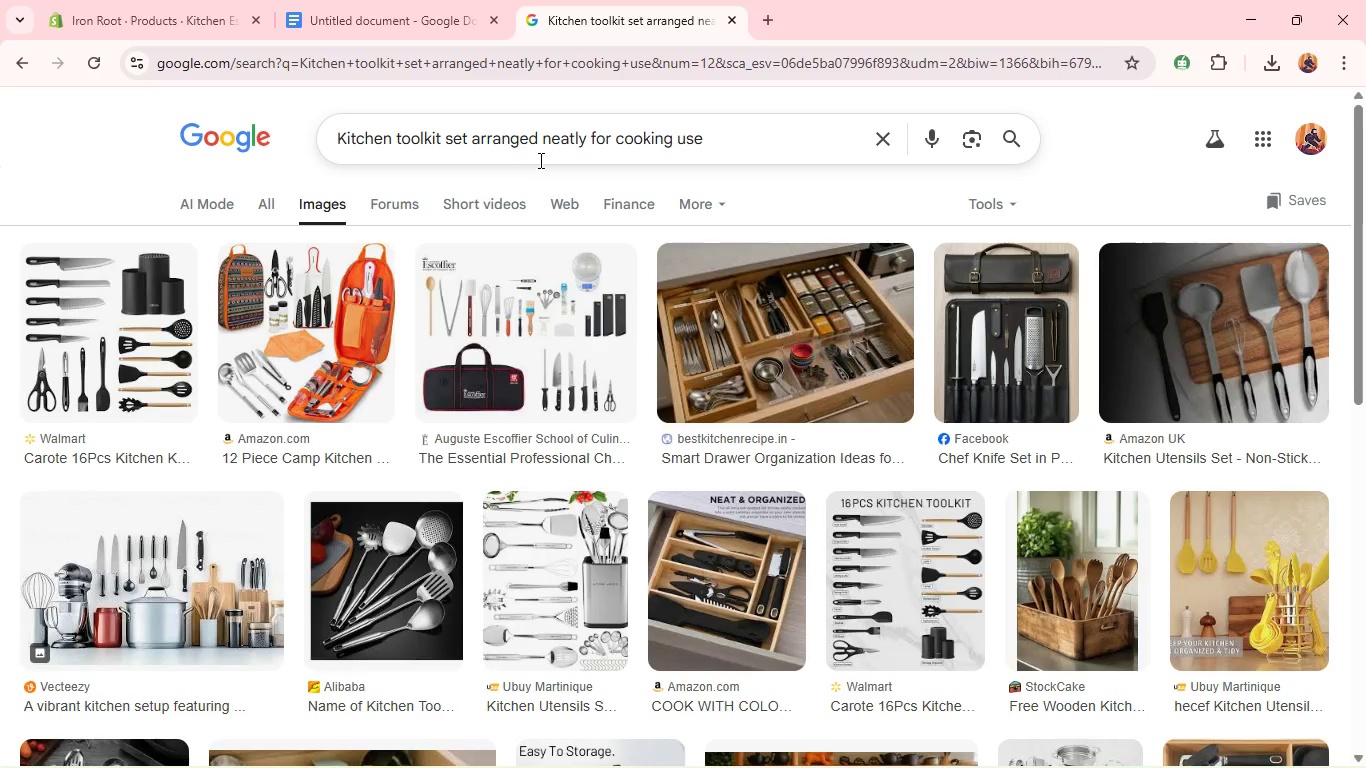 
left_click([539, 160])
 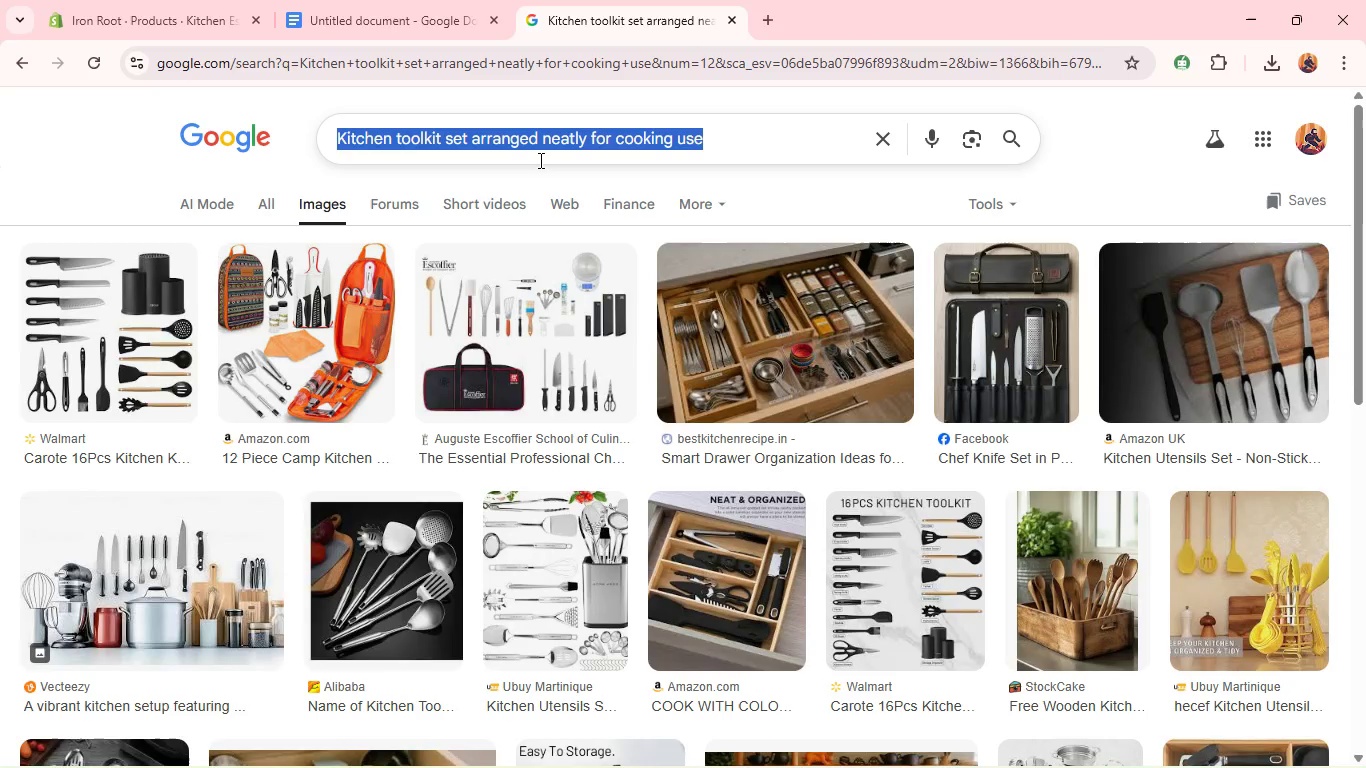 
key(Control+A)
 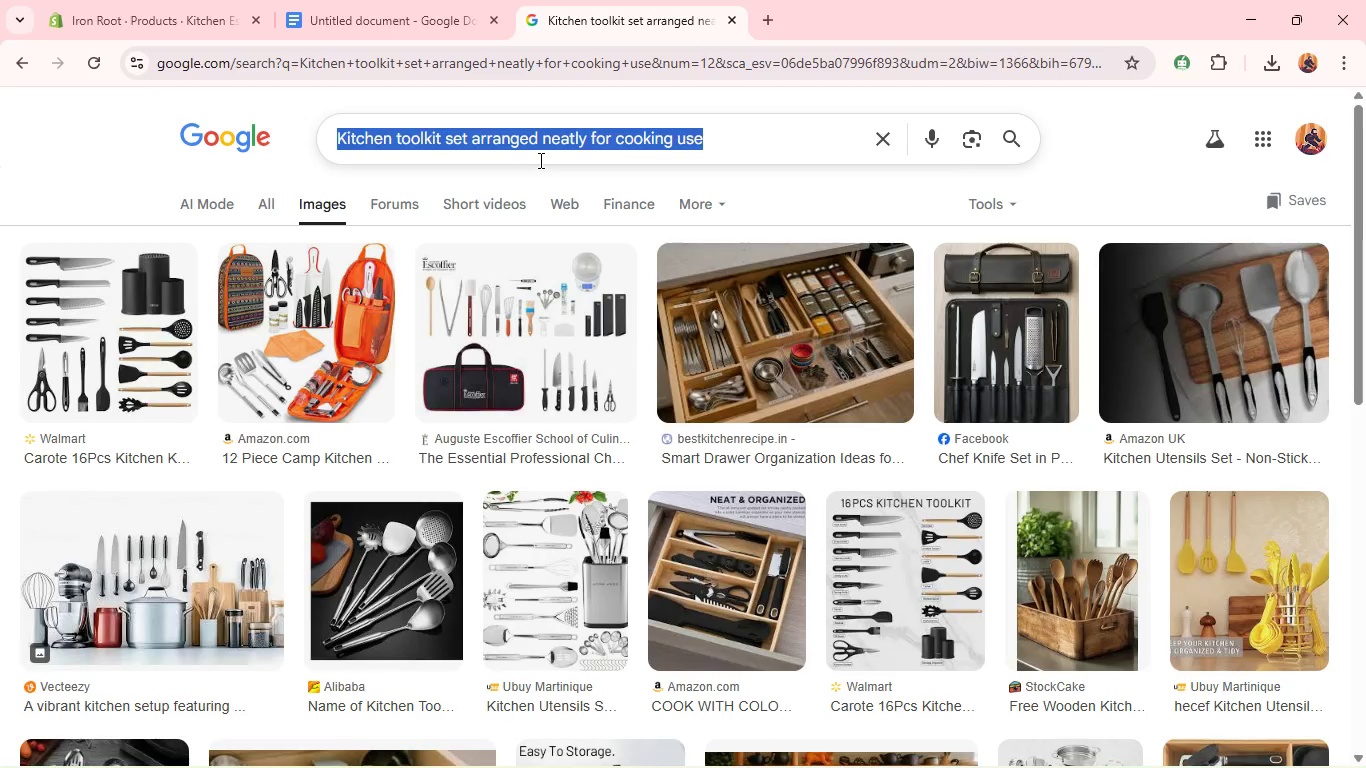 
key(Control+V)
 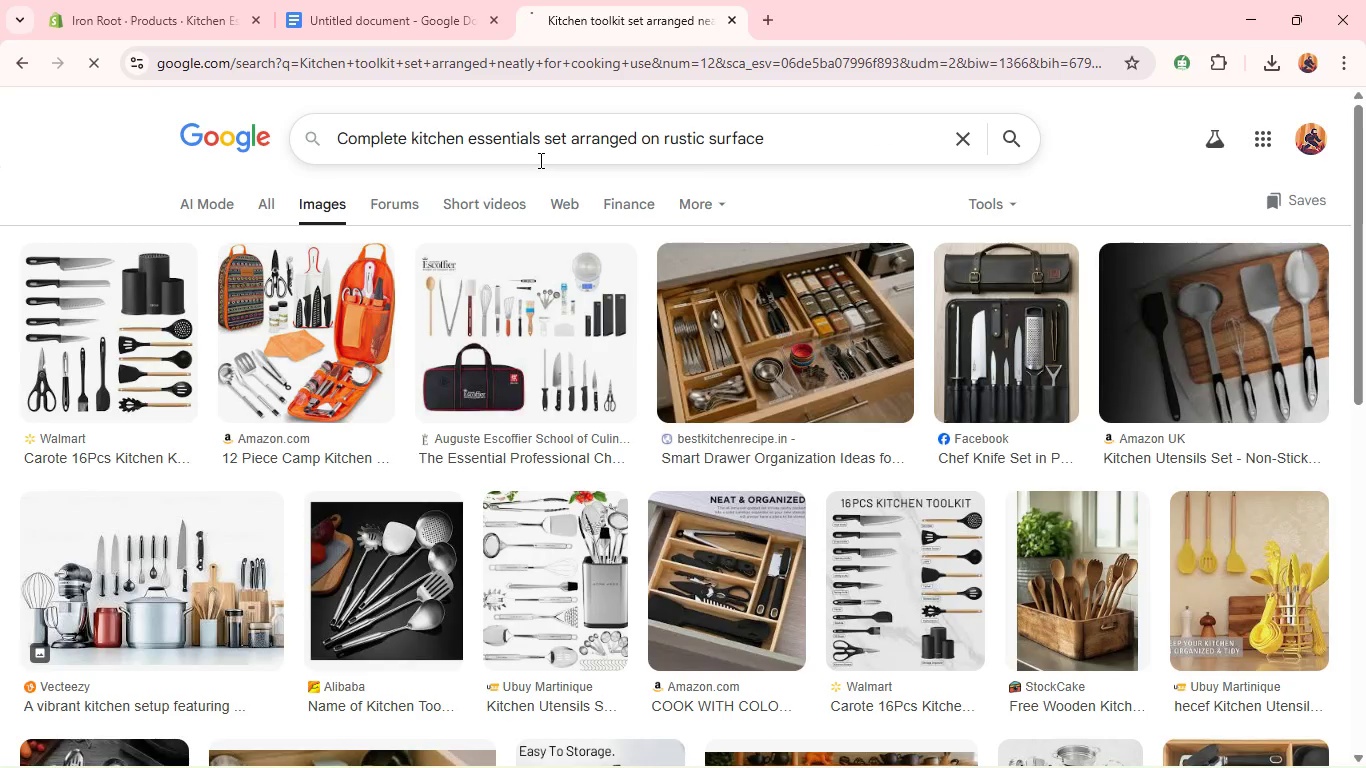 
key(Enter)
 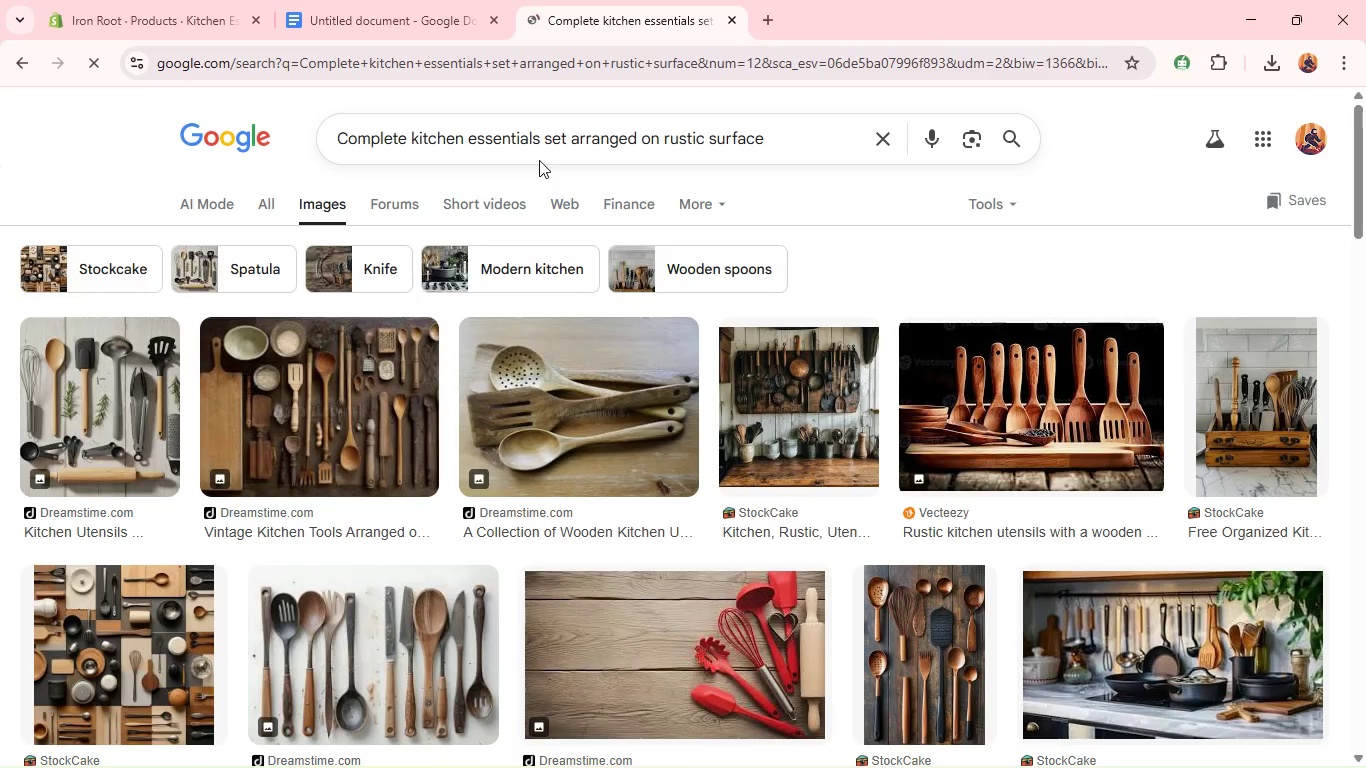 
wait(10.03)
 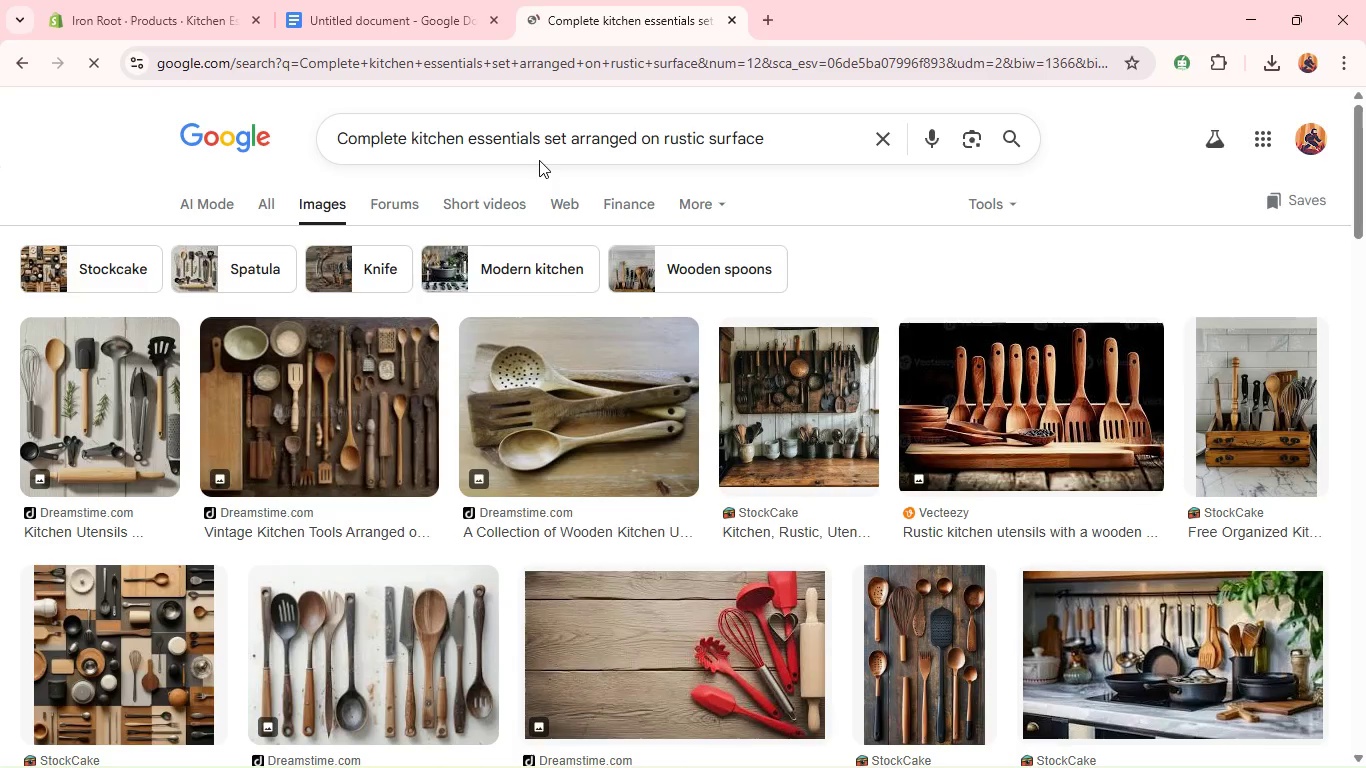 
right_click([133, 378])
 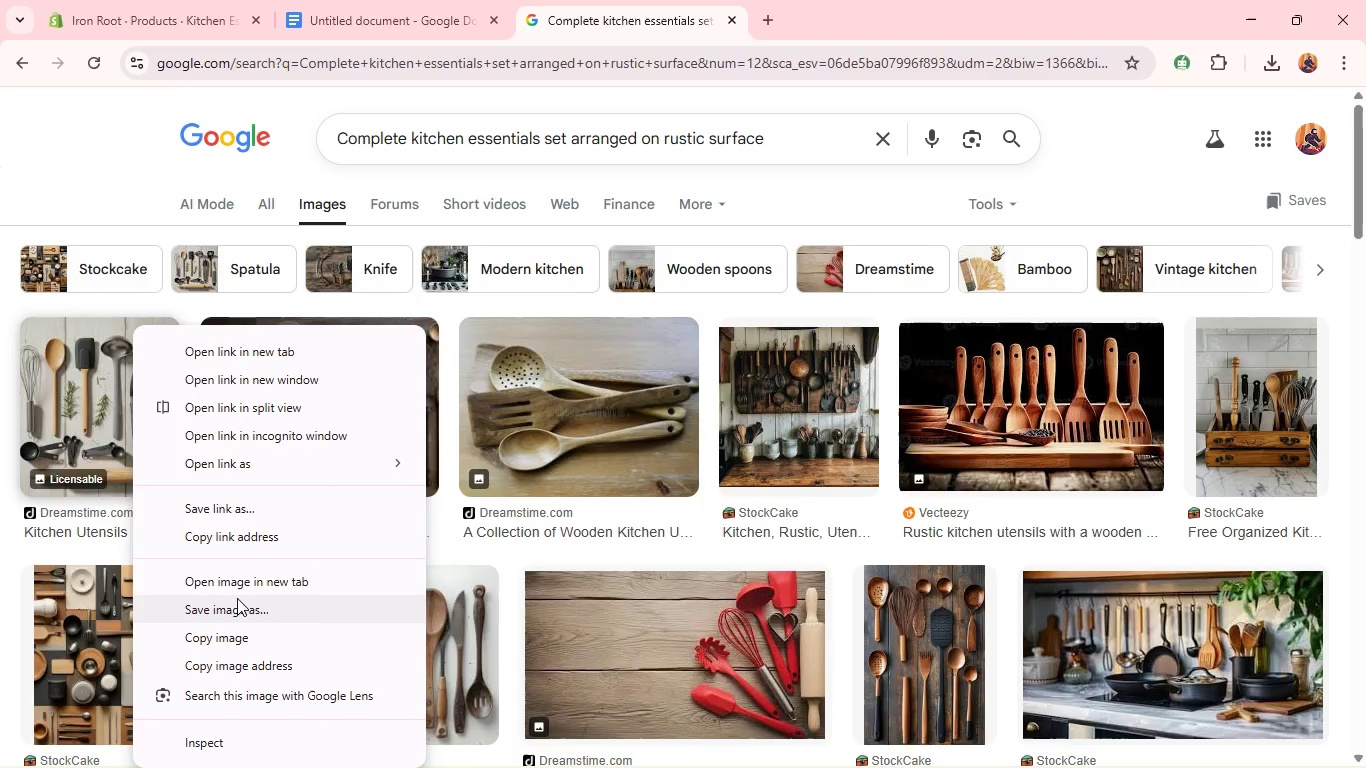 
left_click([228, 611])
 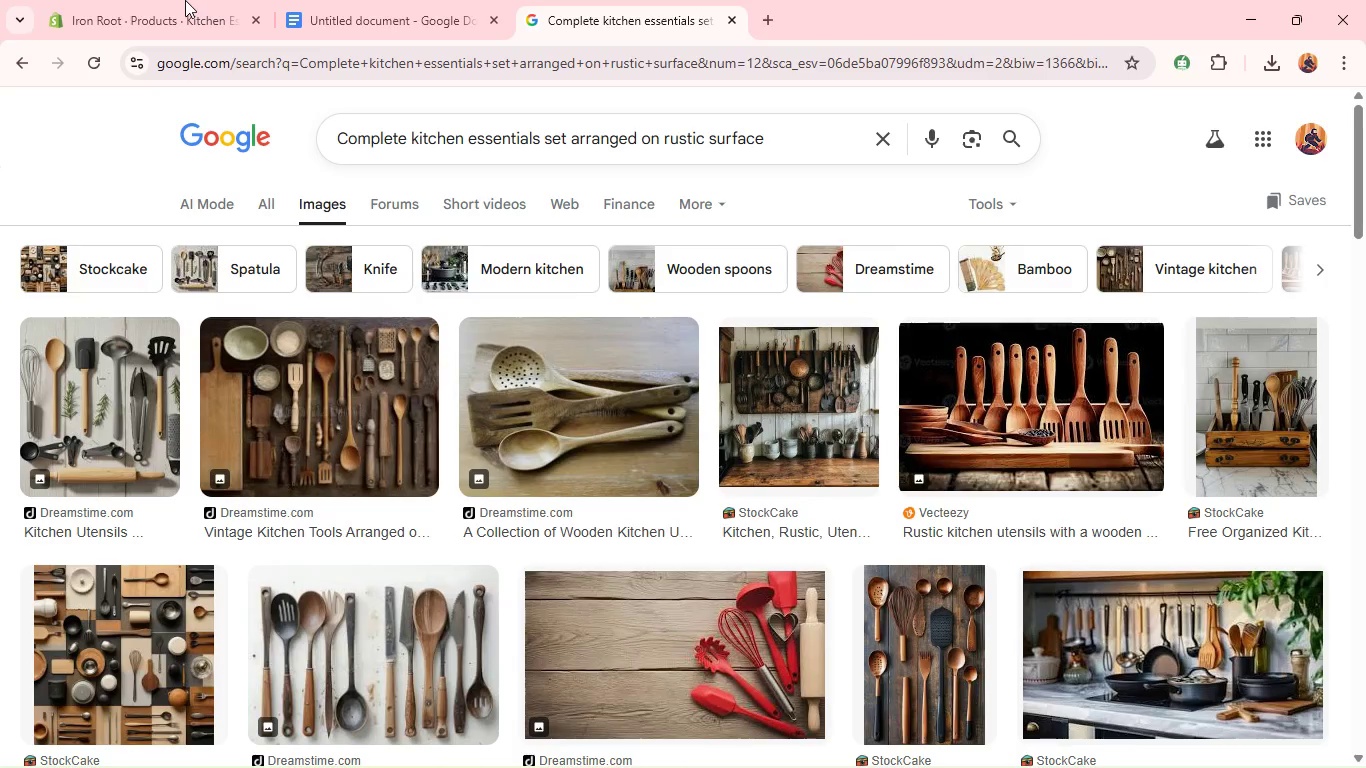 
left_click([184, 0])
 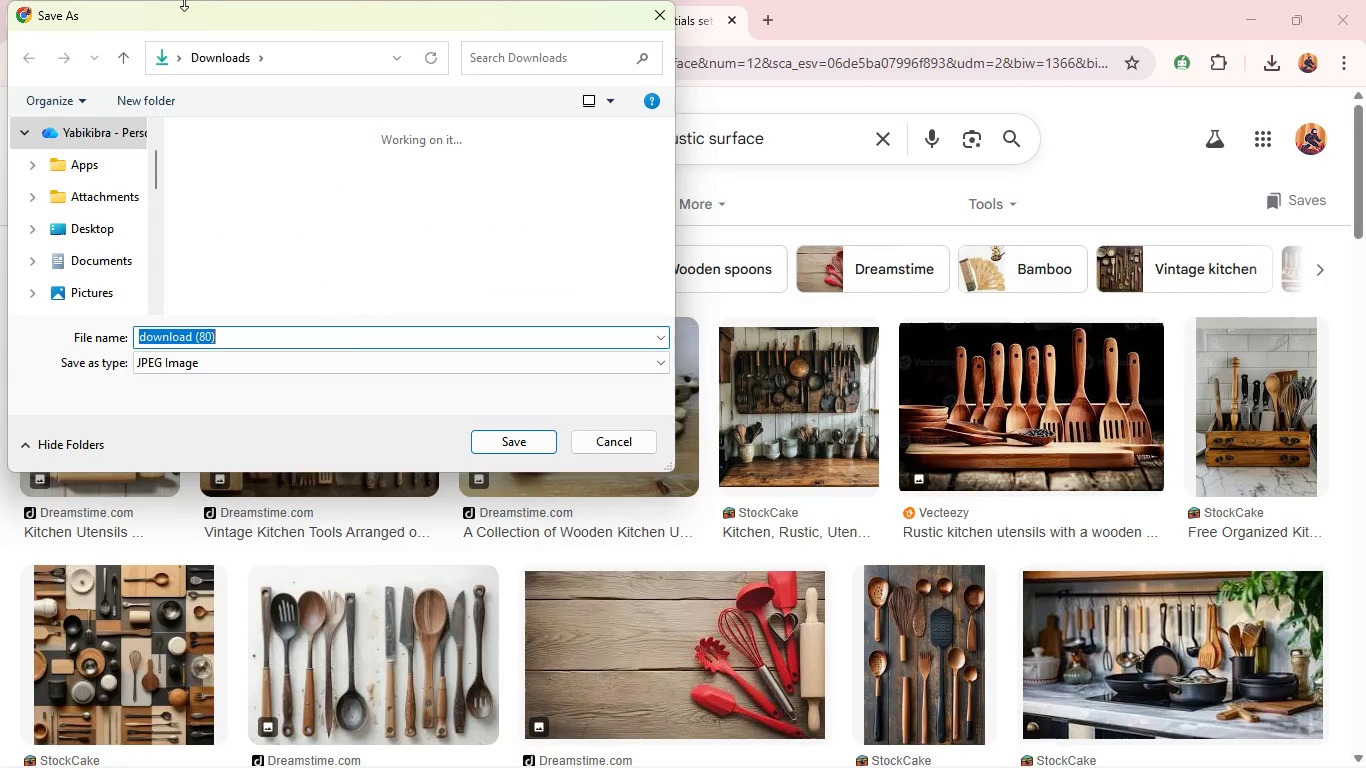 
key(Enter)
 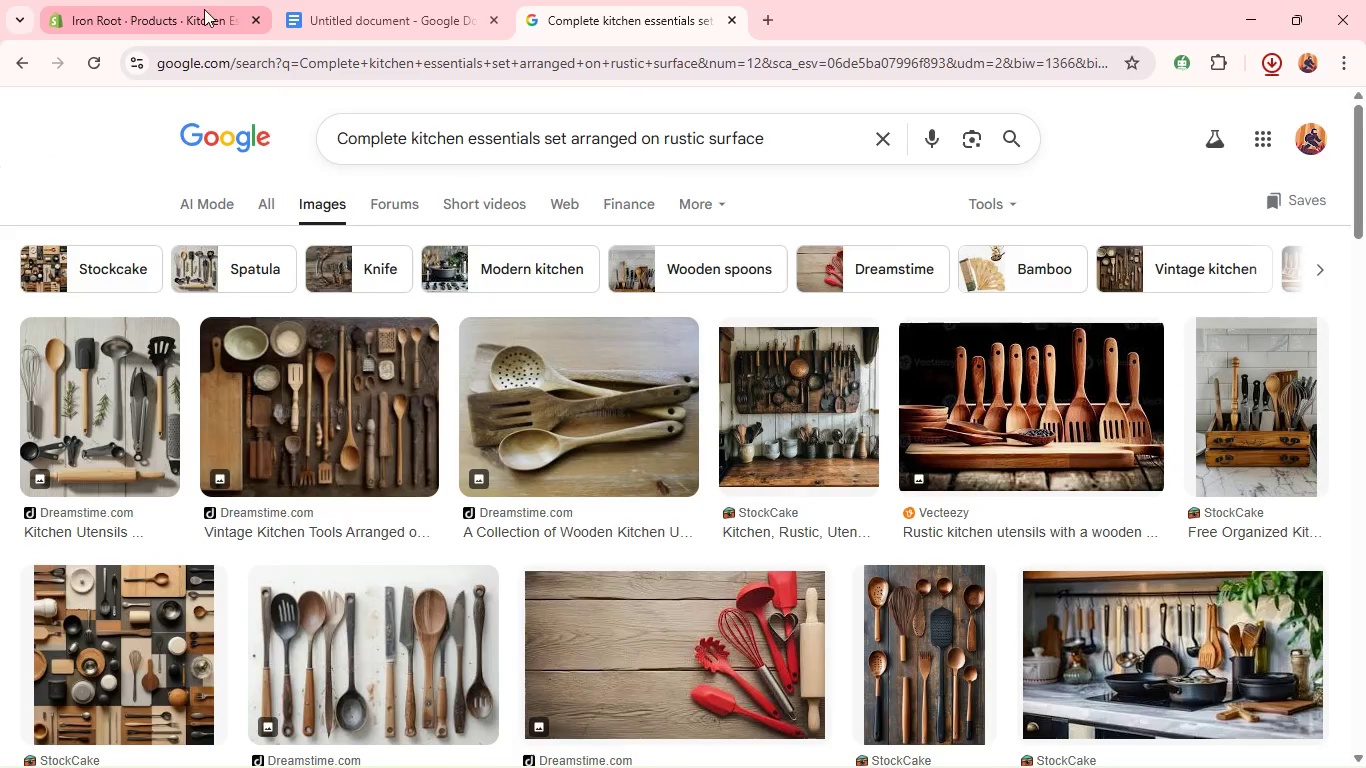 
left_click([173, 5])
 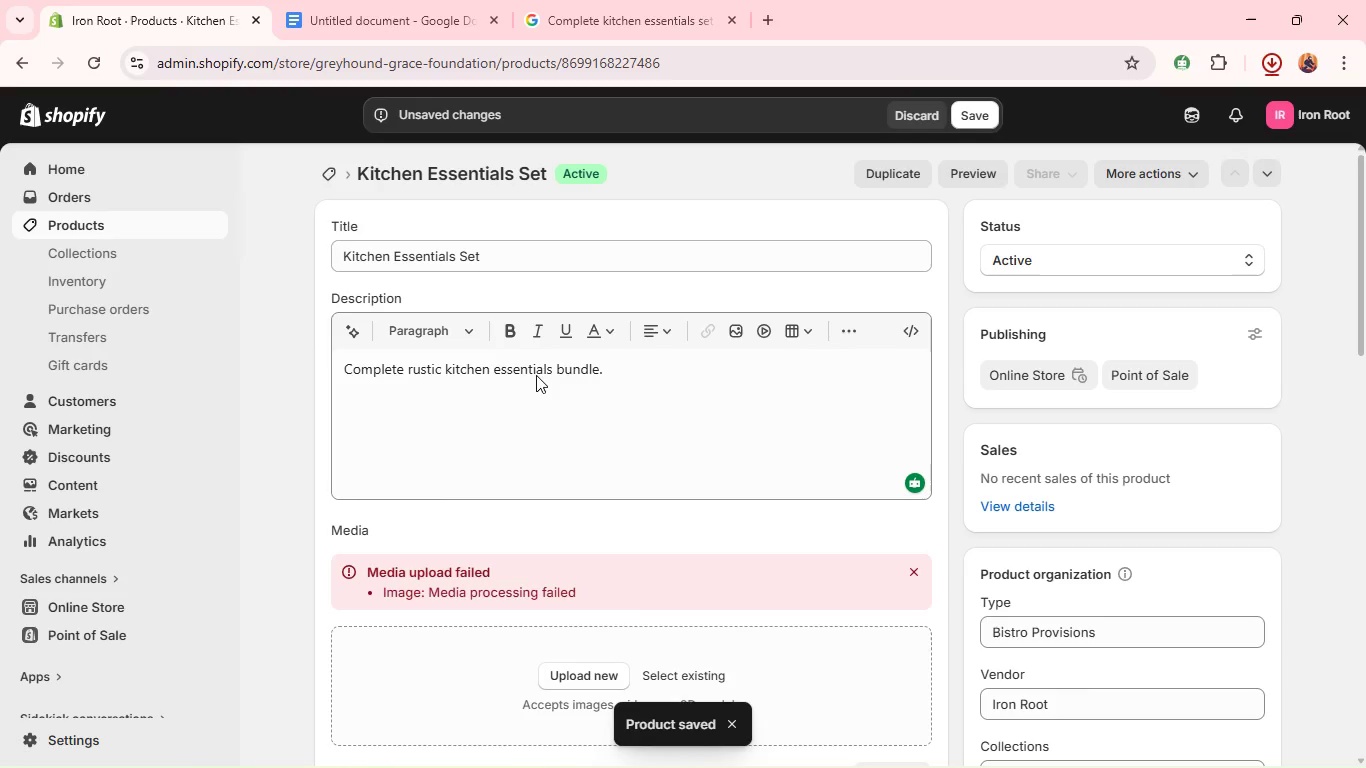 
mouse_move([552, 419])
 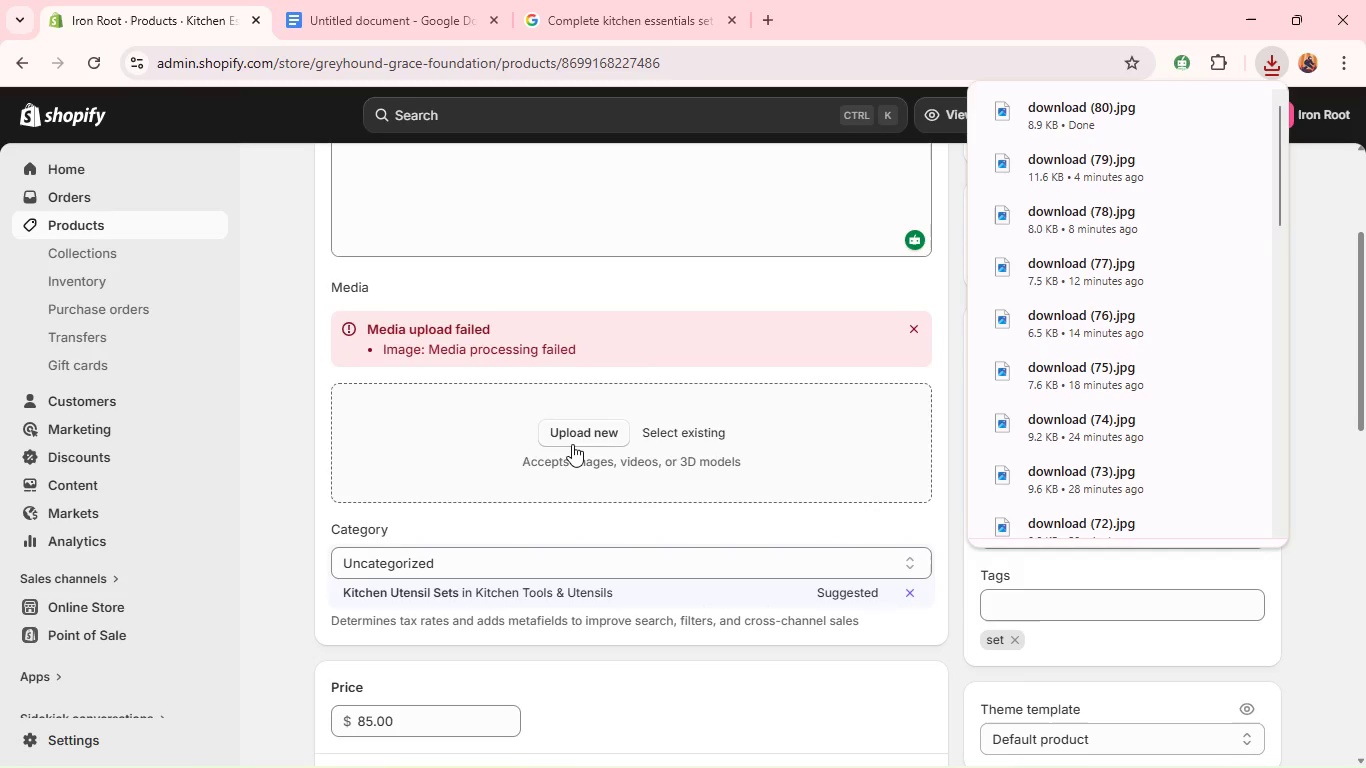 
left_click([572, 443])
 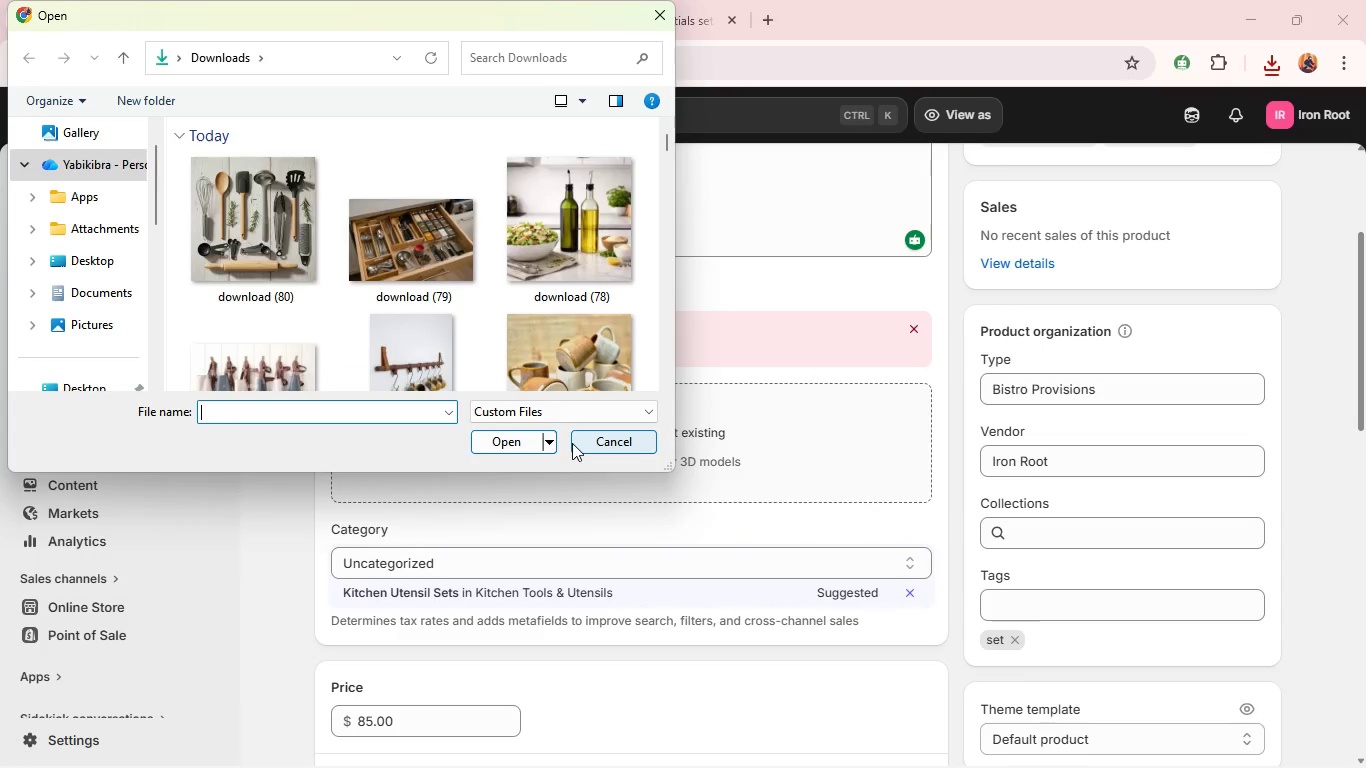 
wait(5.16)
 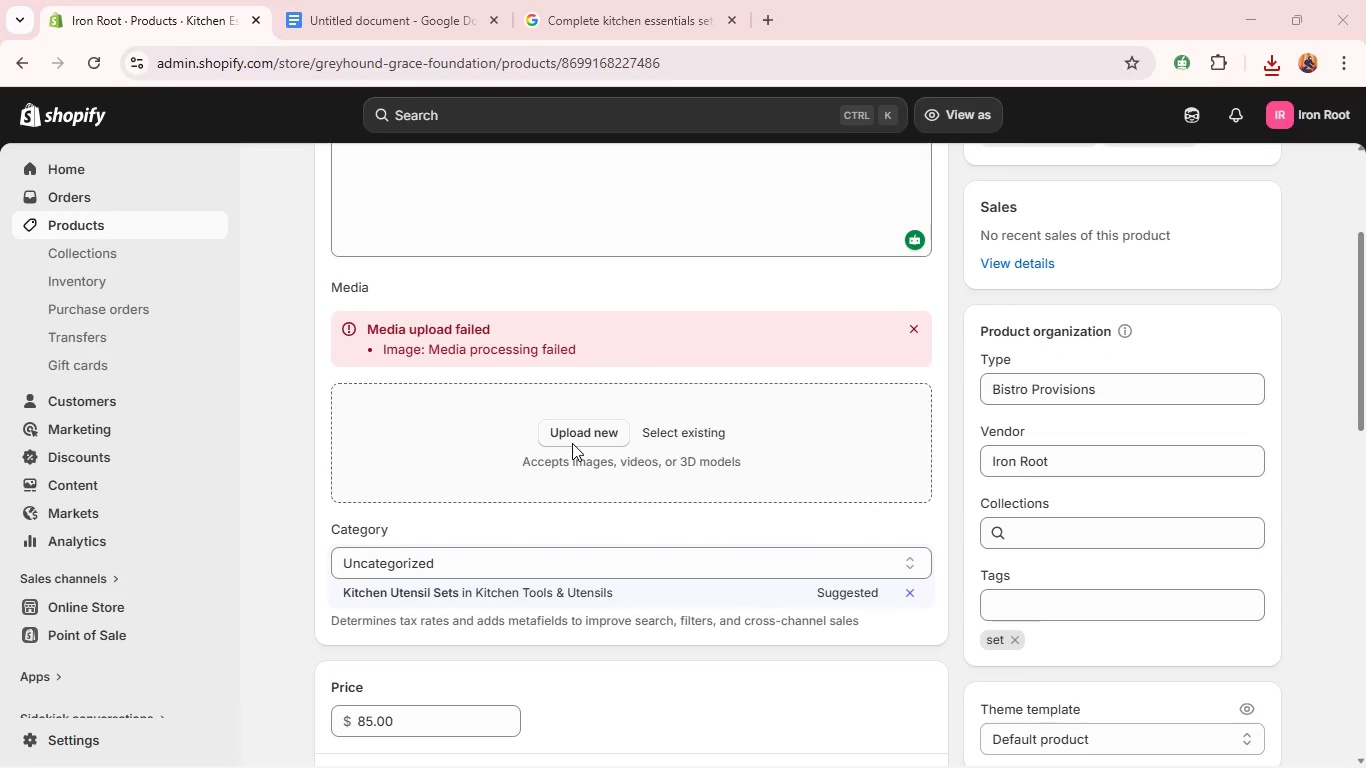 
left_click([247, 223])
 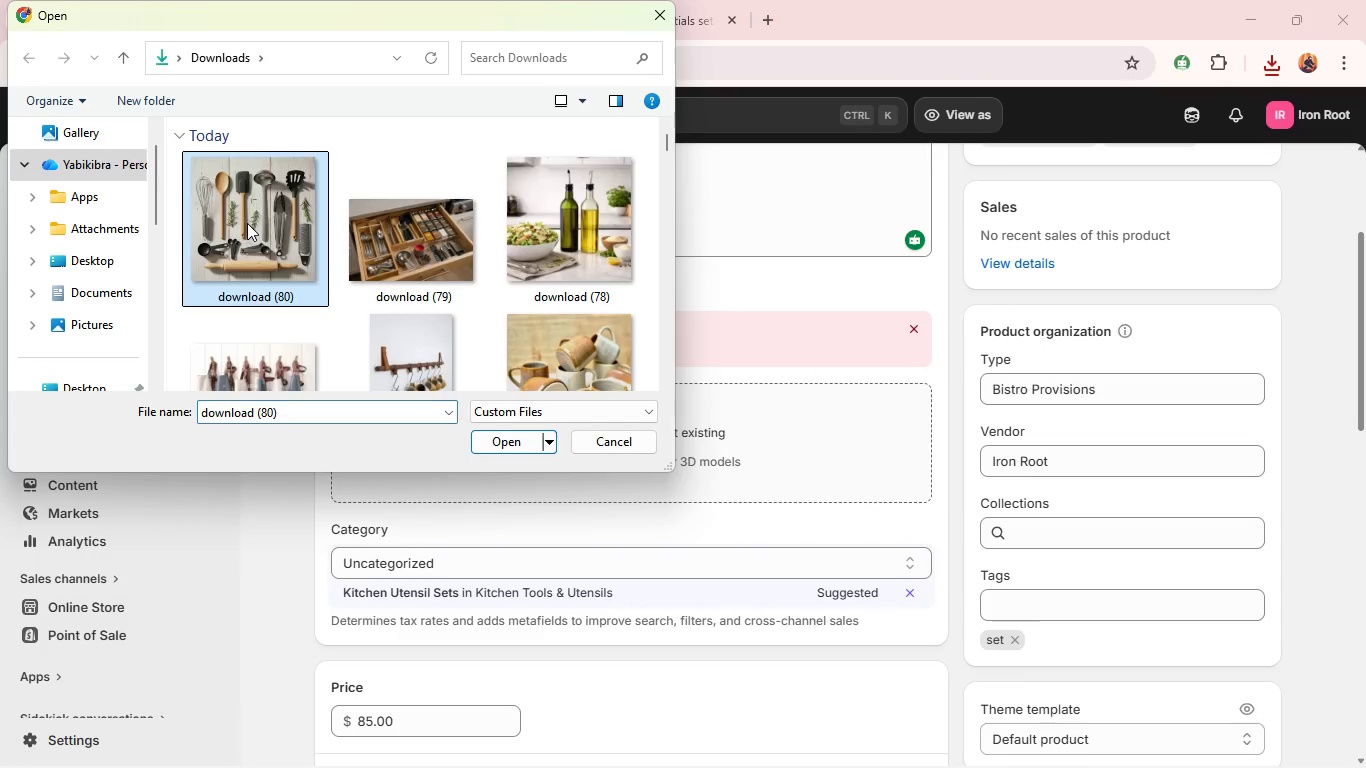 
key(Enter)
 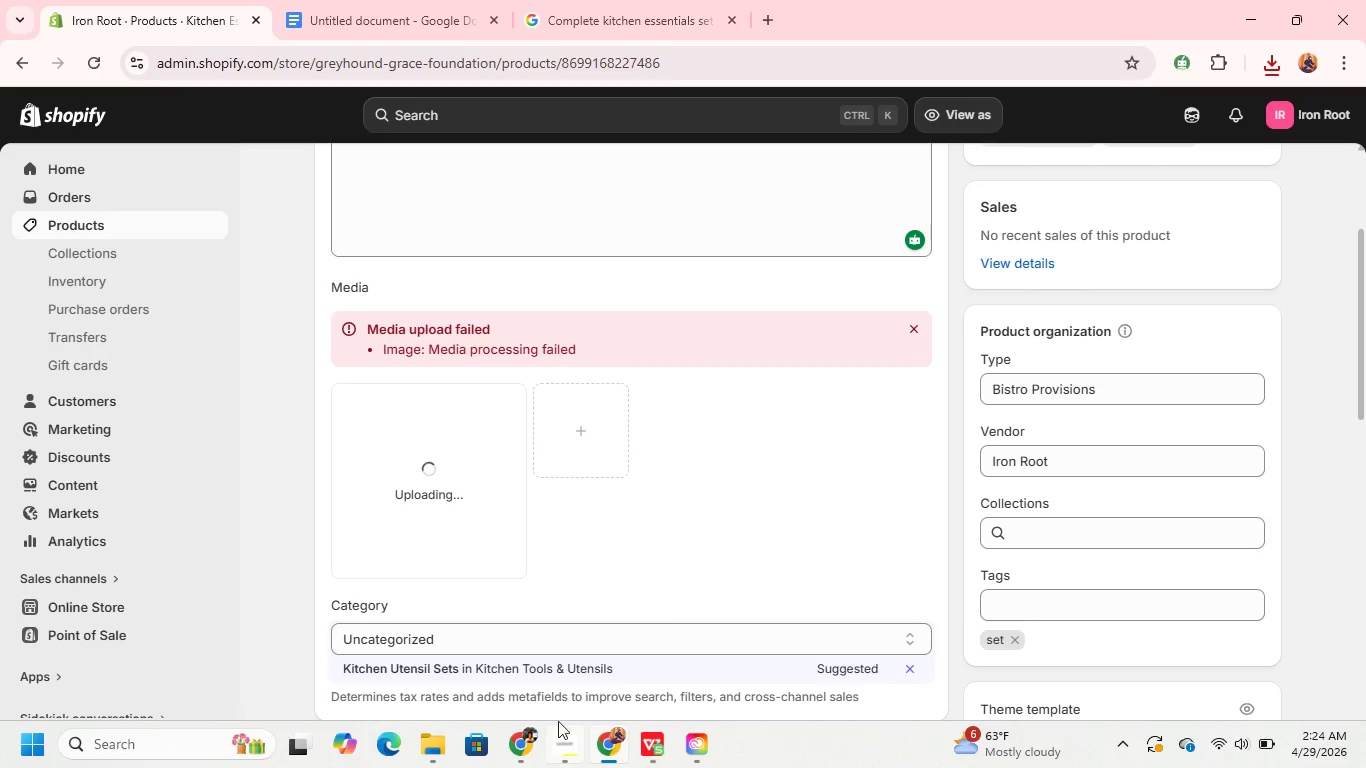 
wait(8.23)
 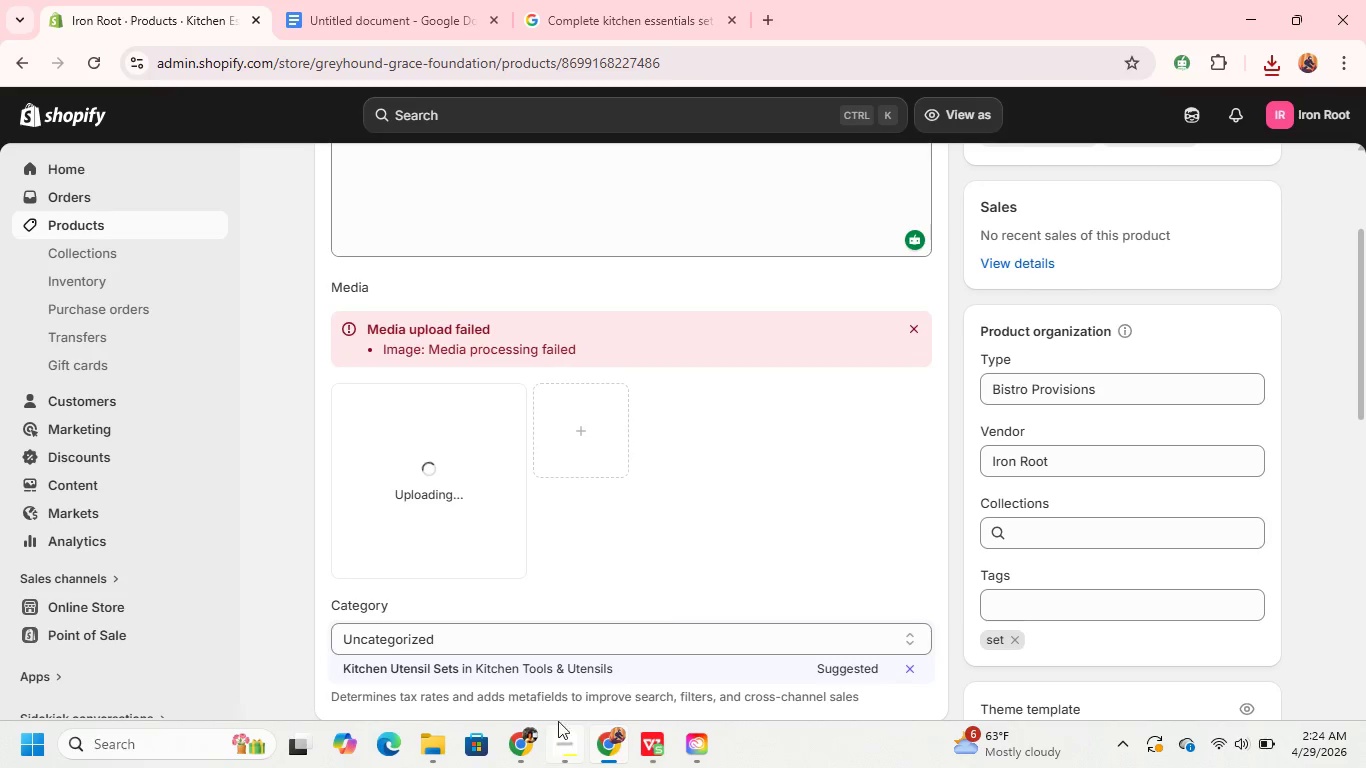 
mouse_move([585, 765])
 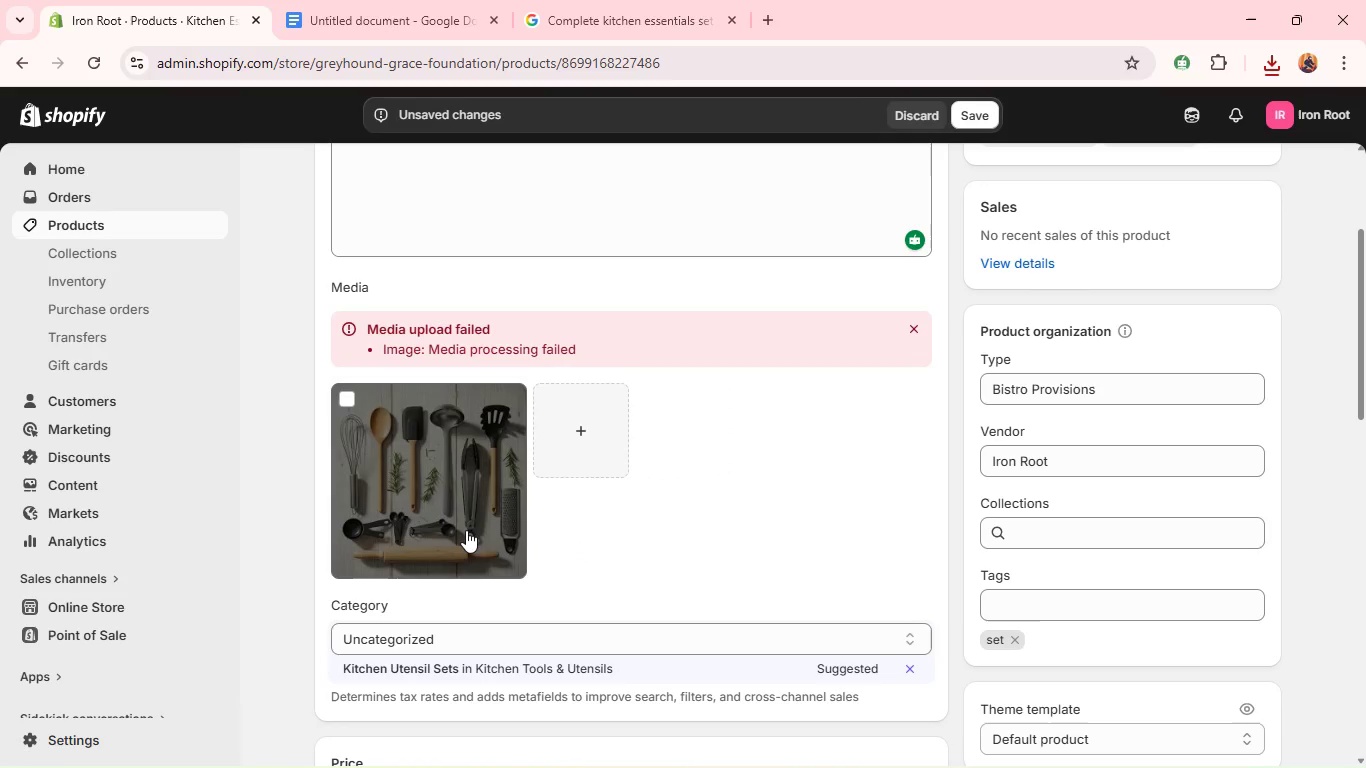 
left_click([466, 530])
 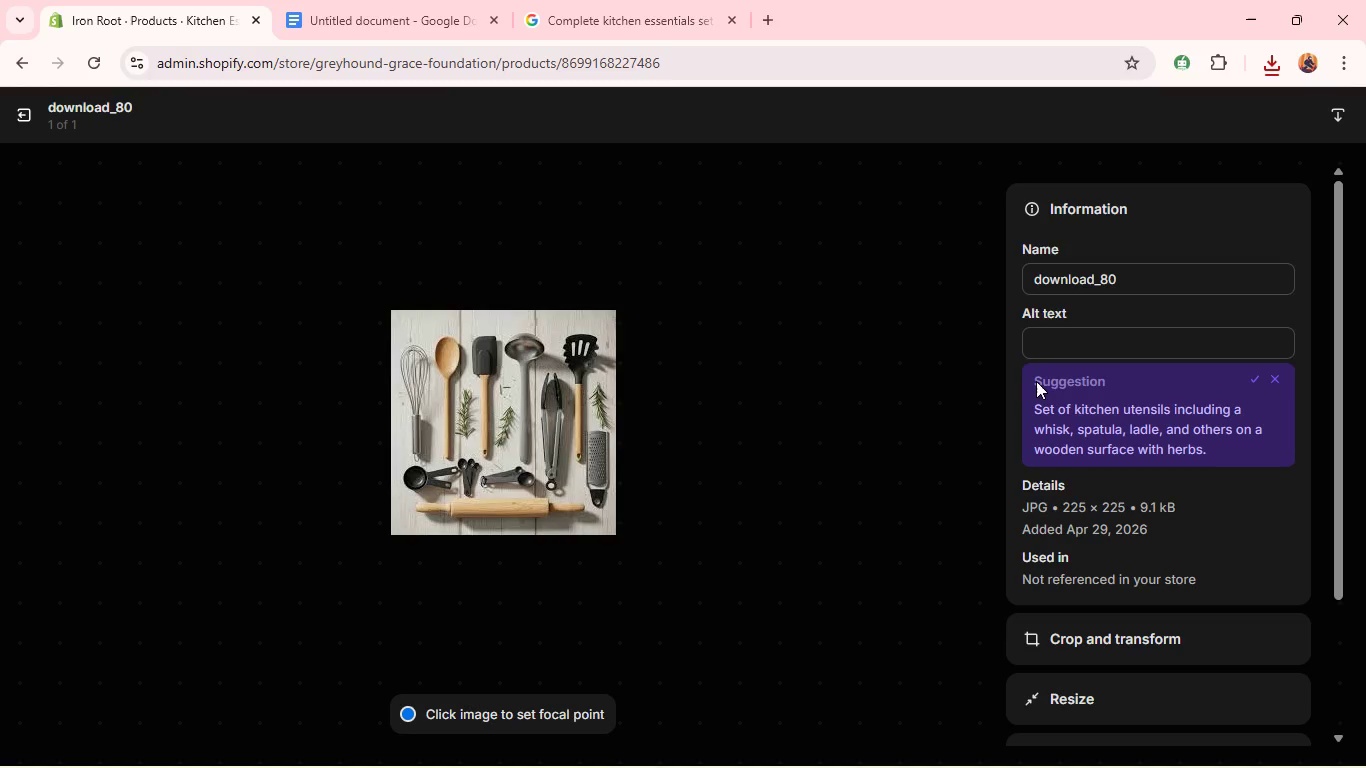 
key(Control+V)